 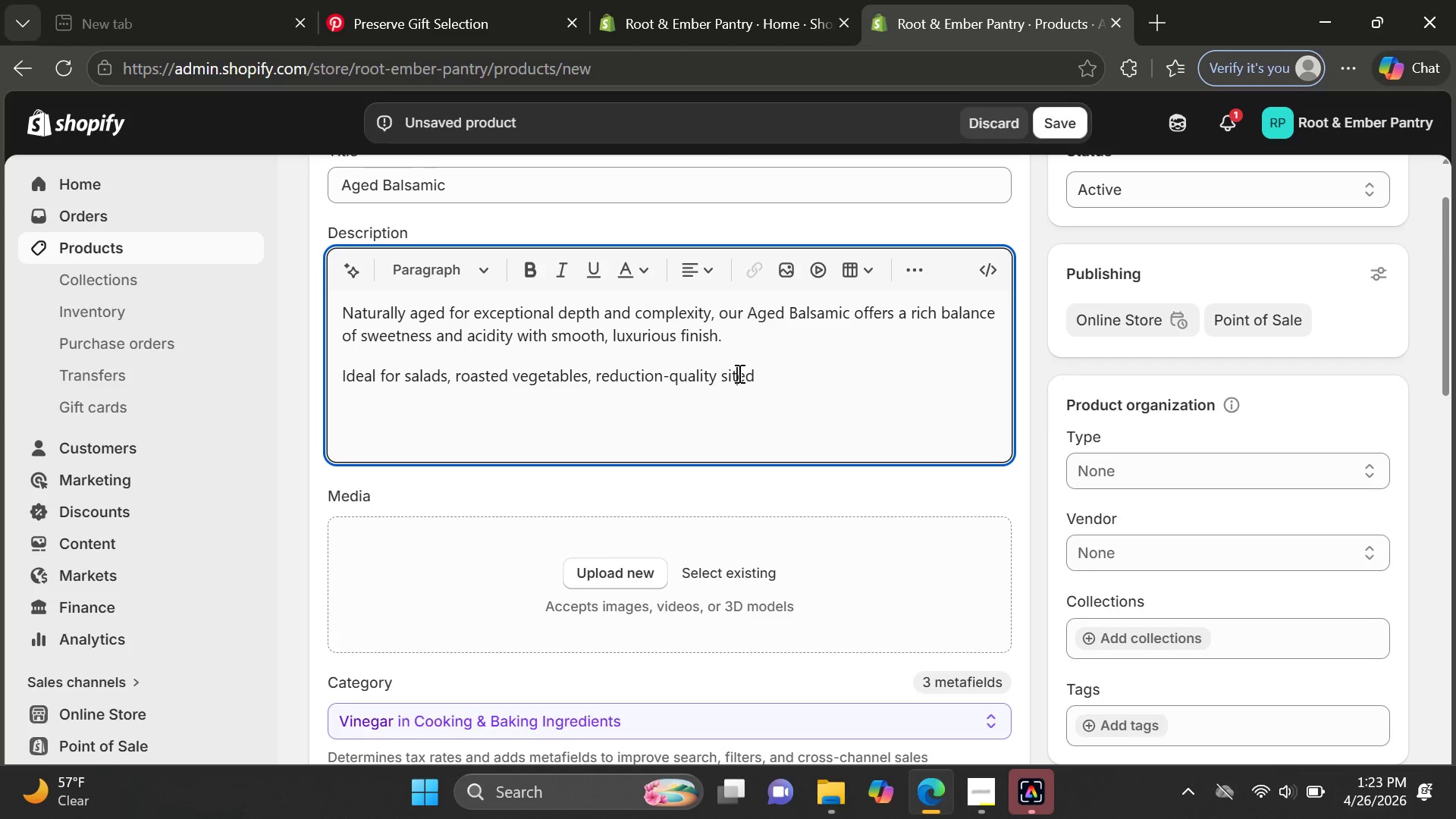 
key(Backspace)
key(Backspace)
type(ui)
 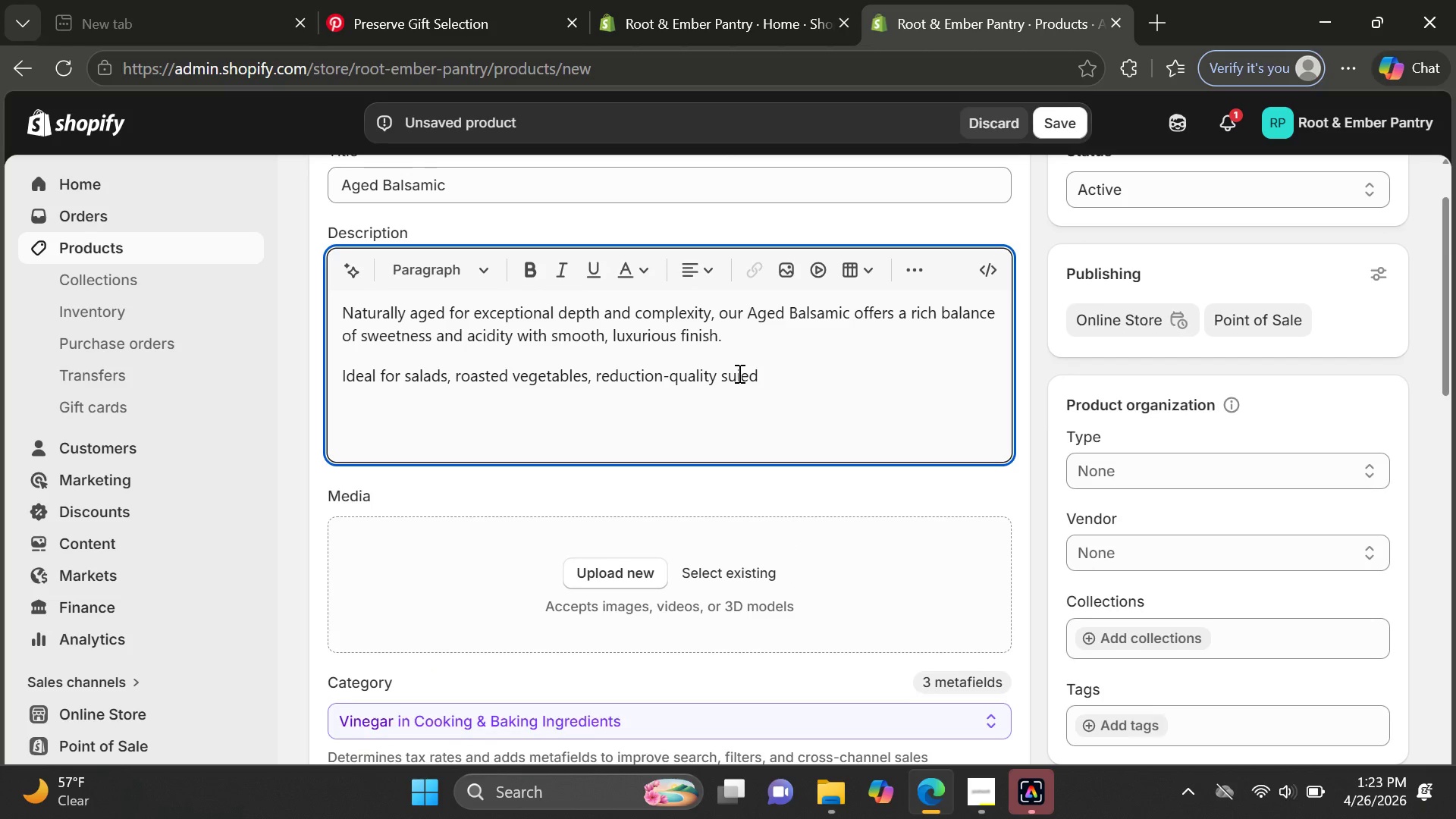 
left_click([738, 373])
 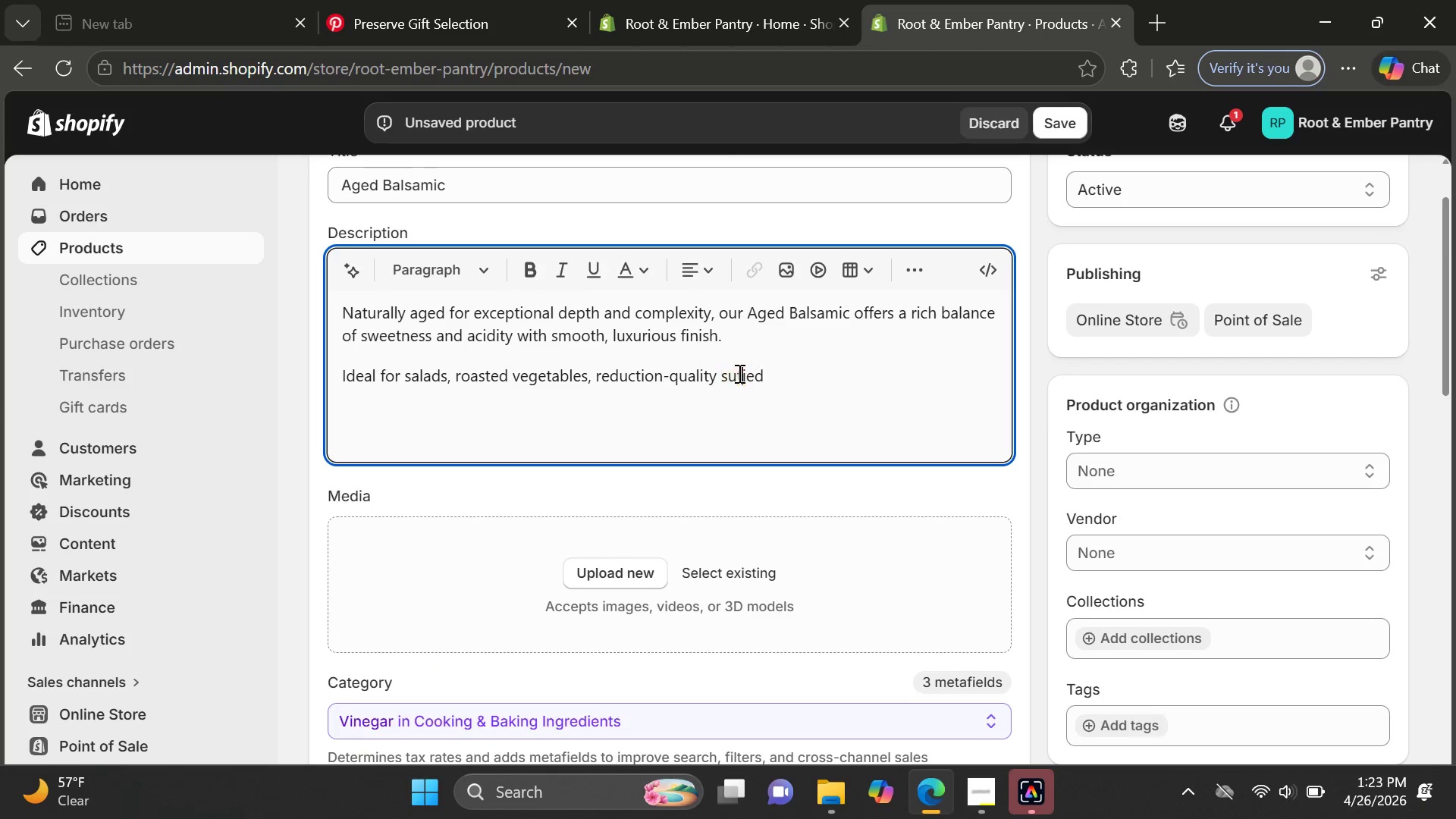 
key(T)
 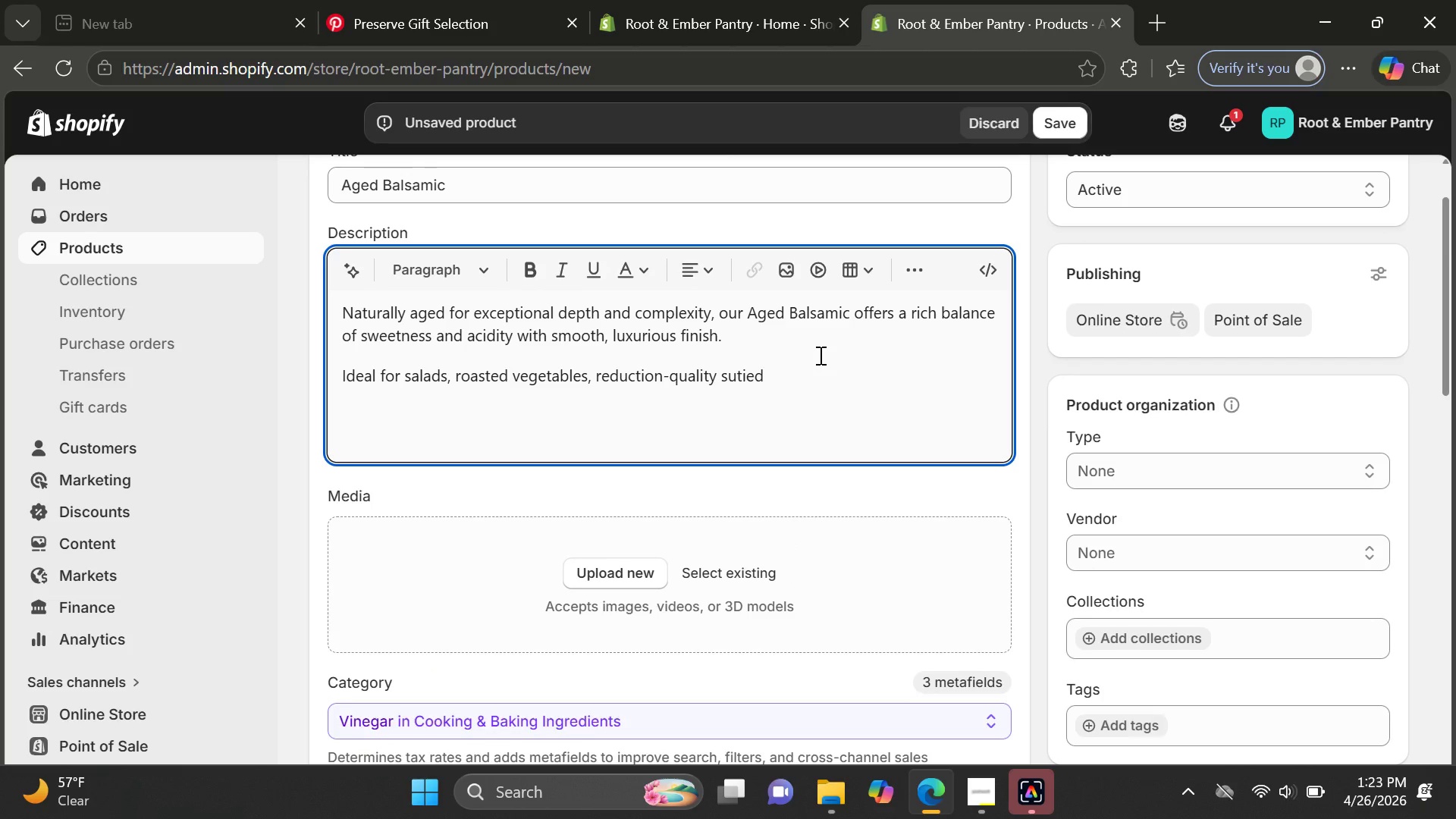 
left_click([819, 355])
 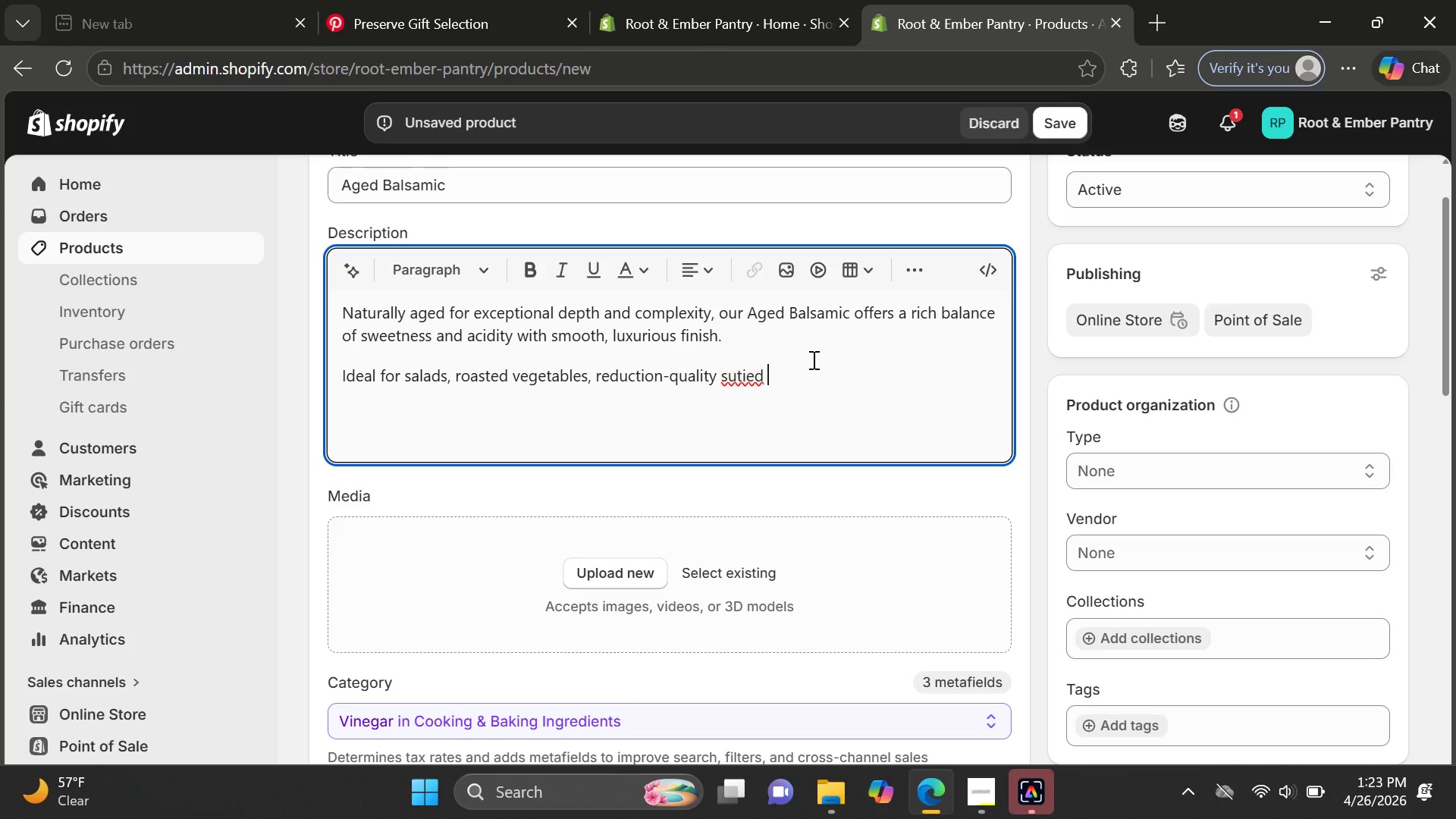 
wait(12.36)
 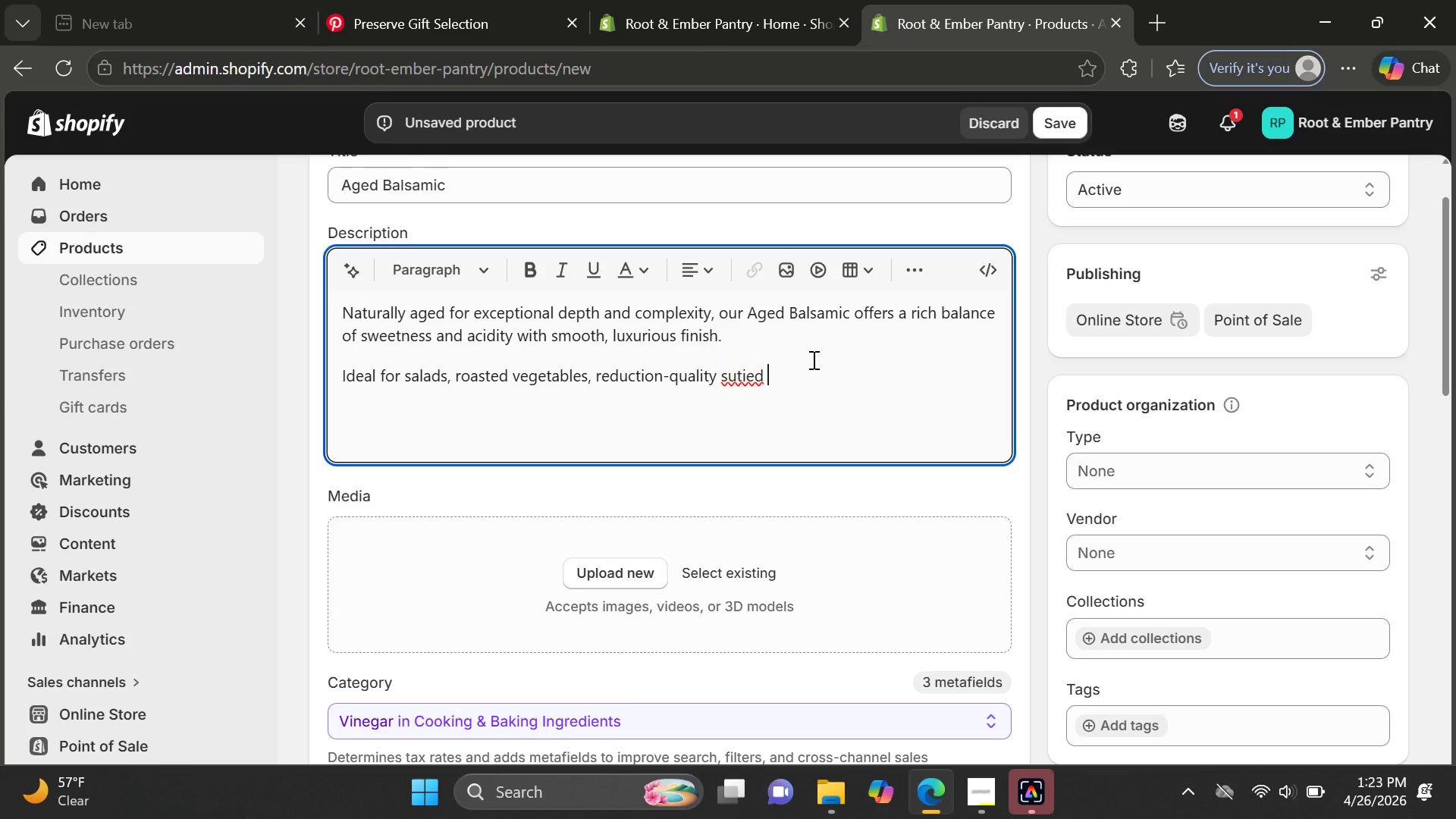 
left_click_drag(start_coordinate=[783, 372], to_coordinate=[708, 385])
 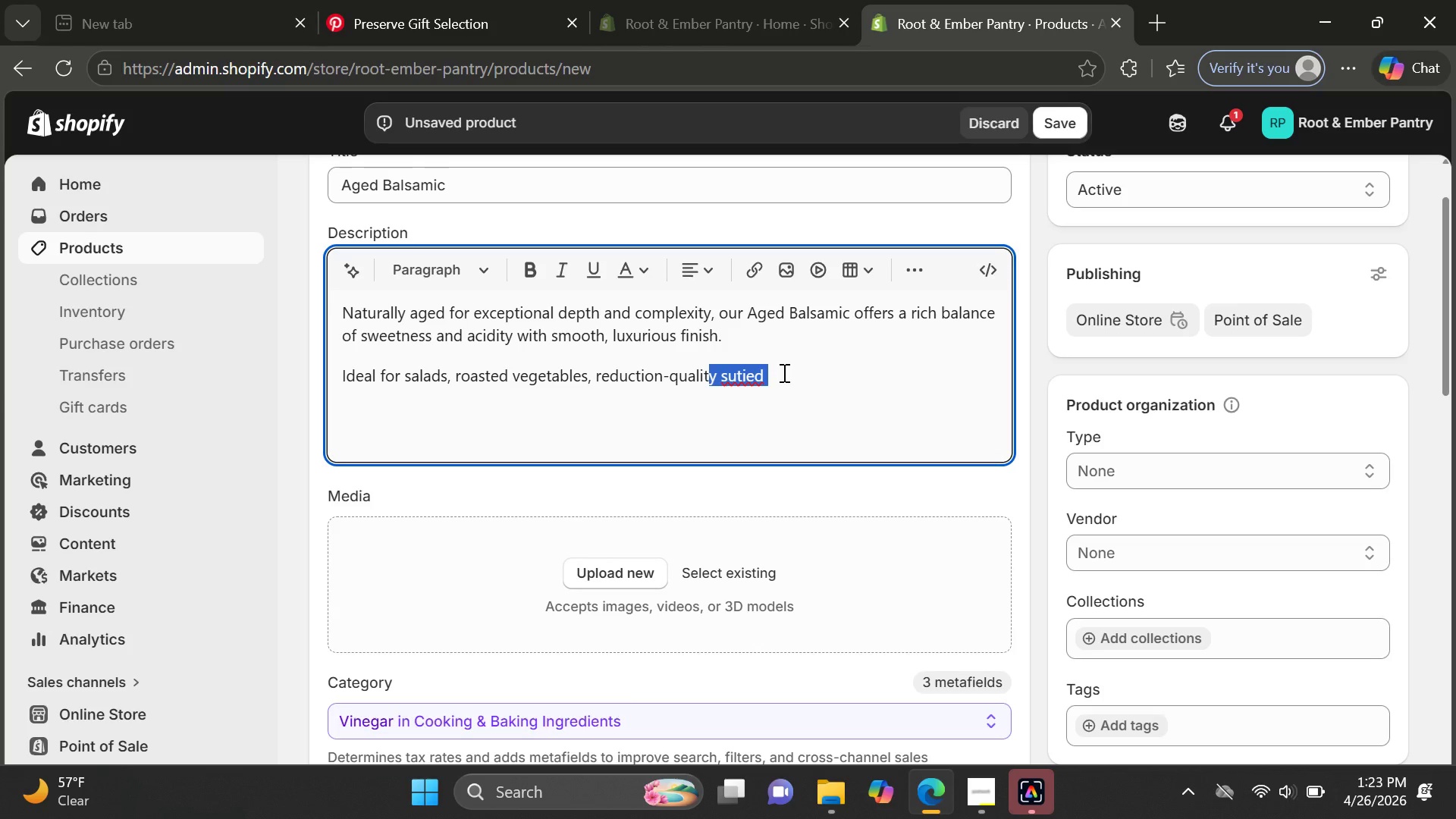 
double_click([783, 372])
 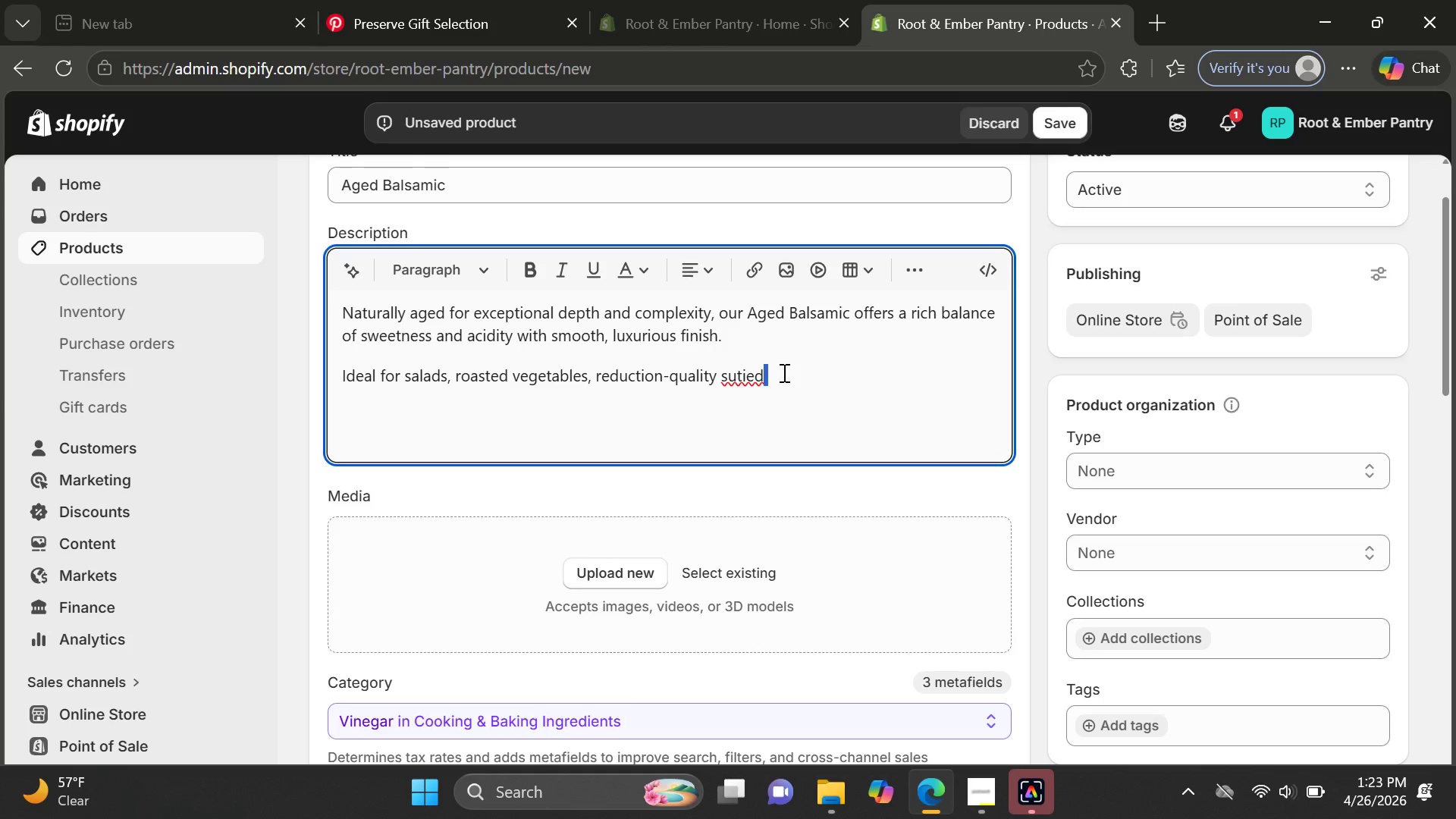 
key(Backspace)
 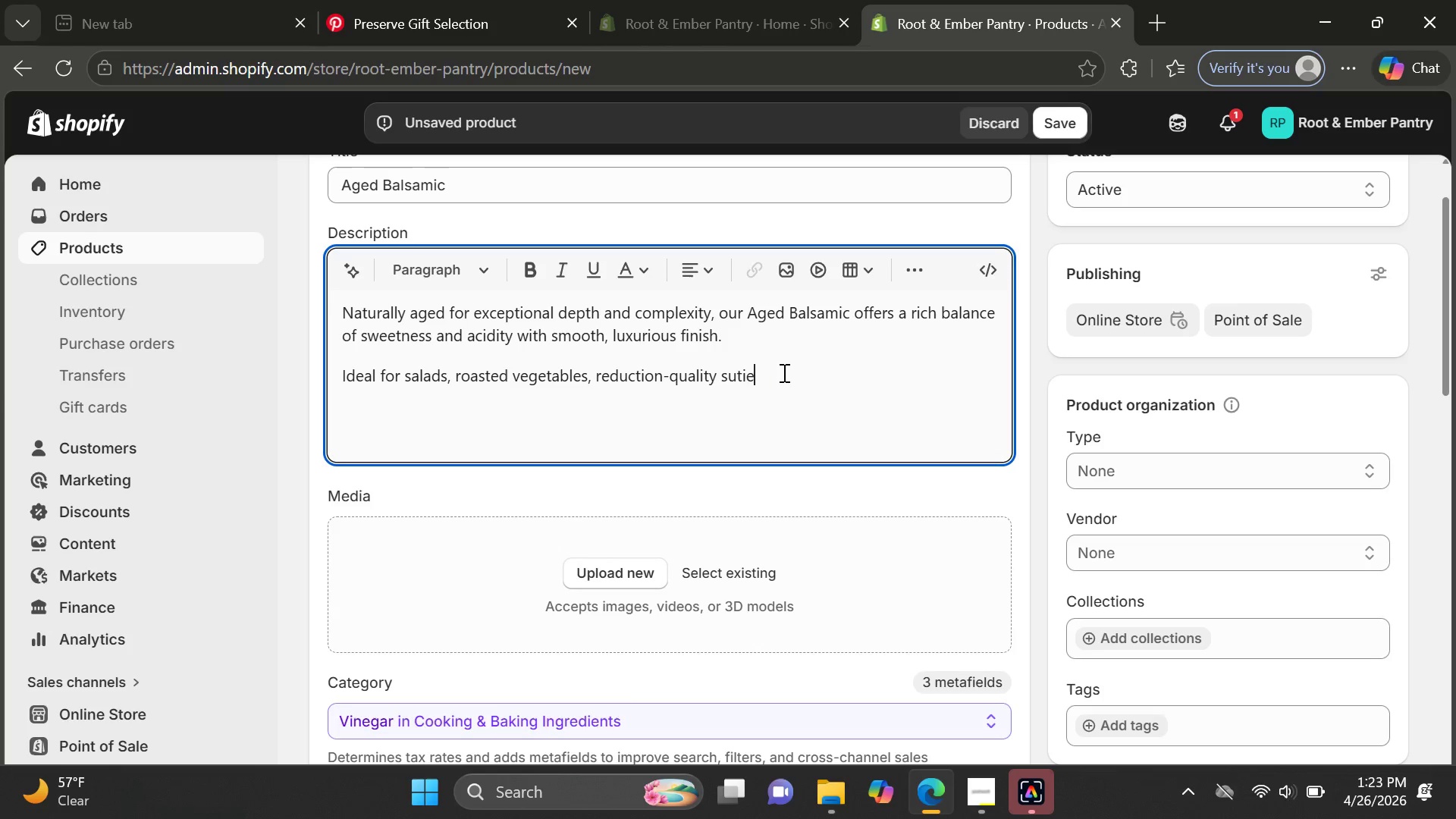 
key(Backspace)
 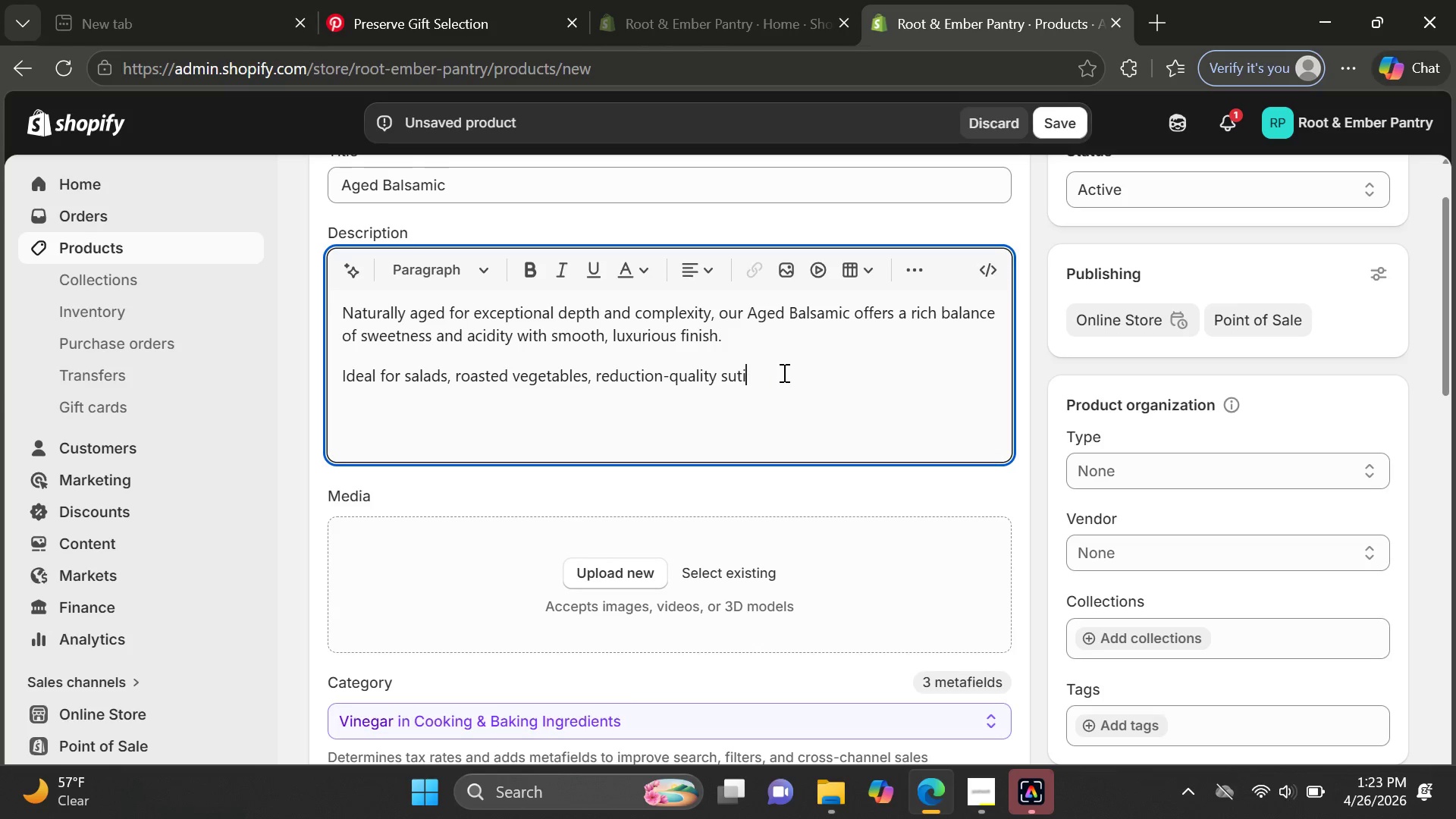 
key(Backspace)
 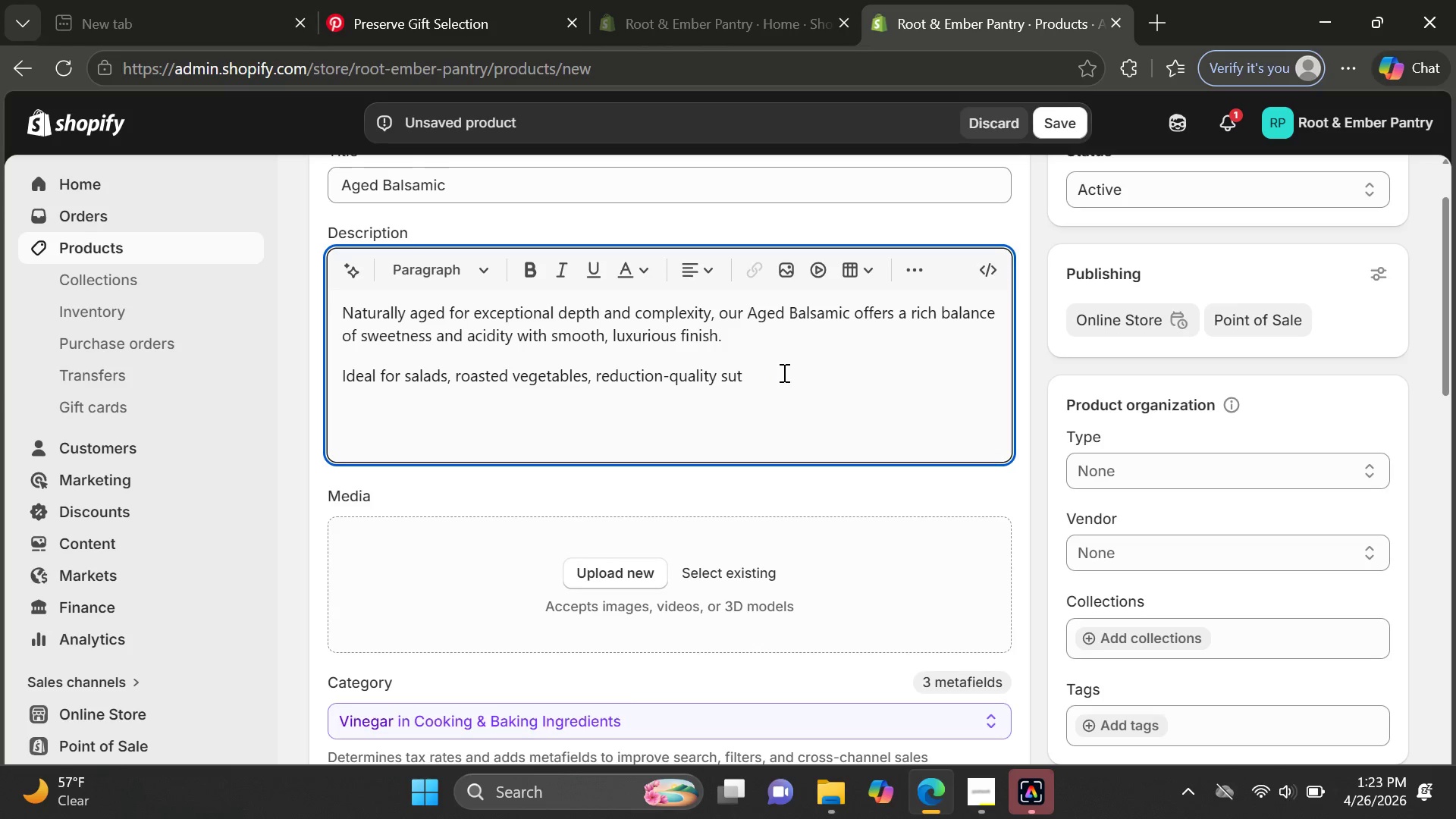 
key(Backspace)
 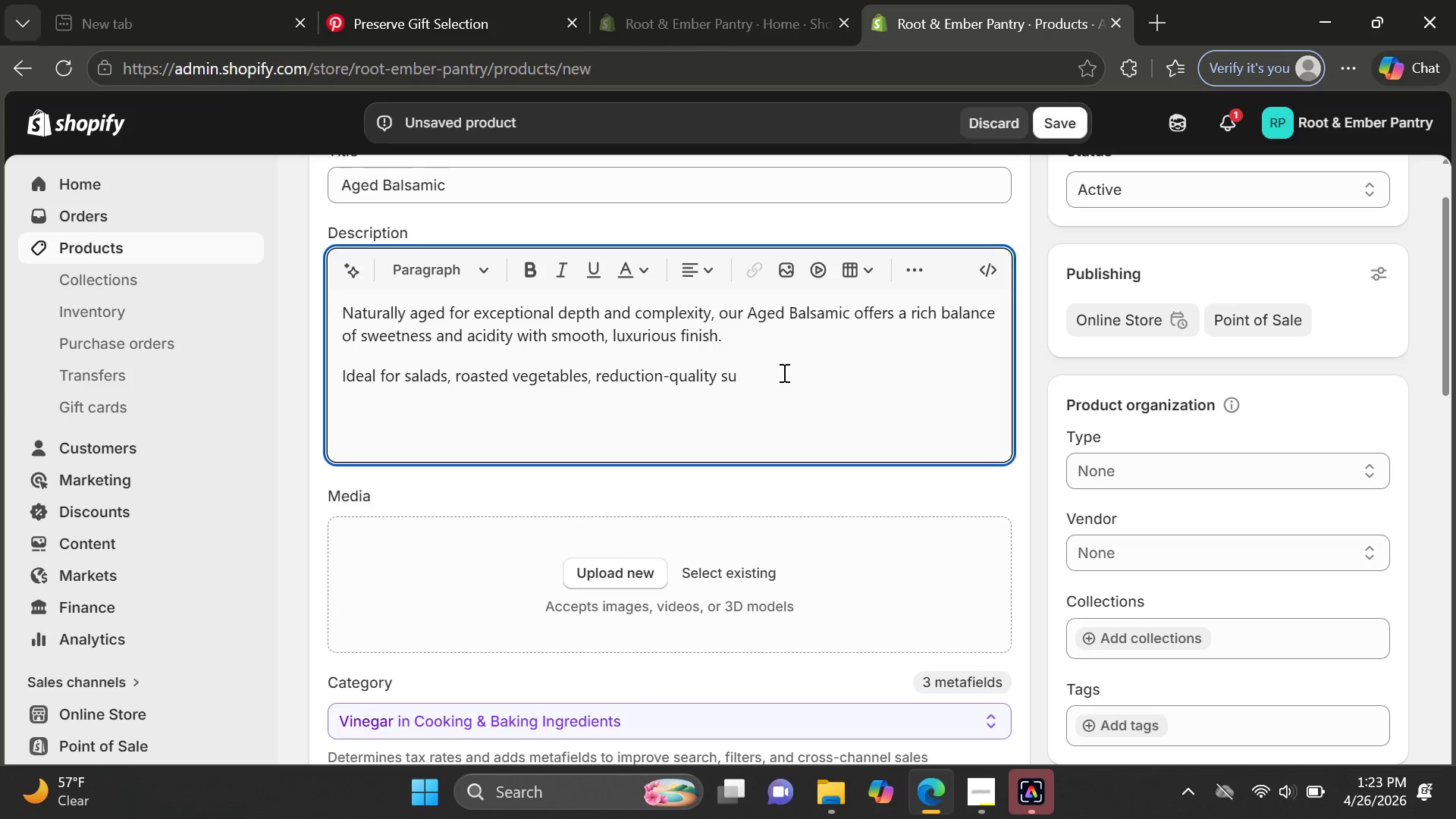 
key(Backspace)
 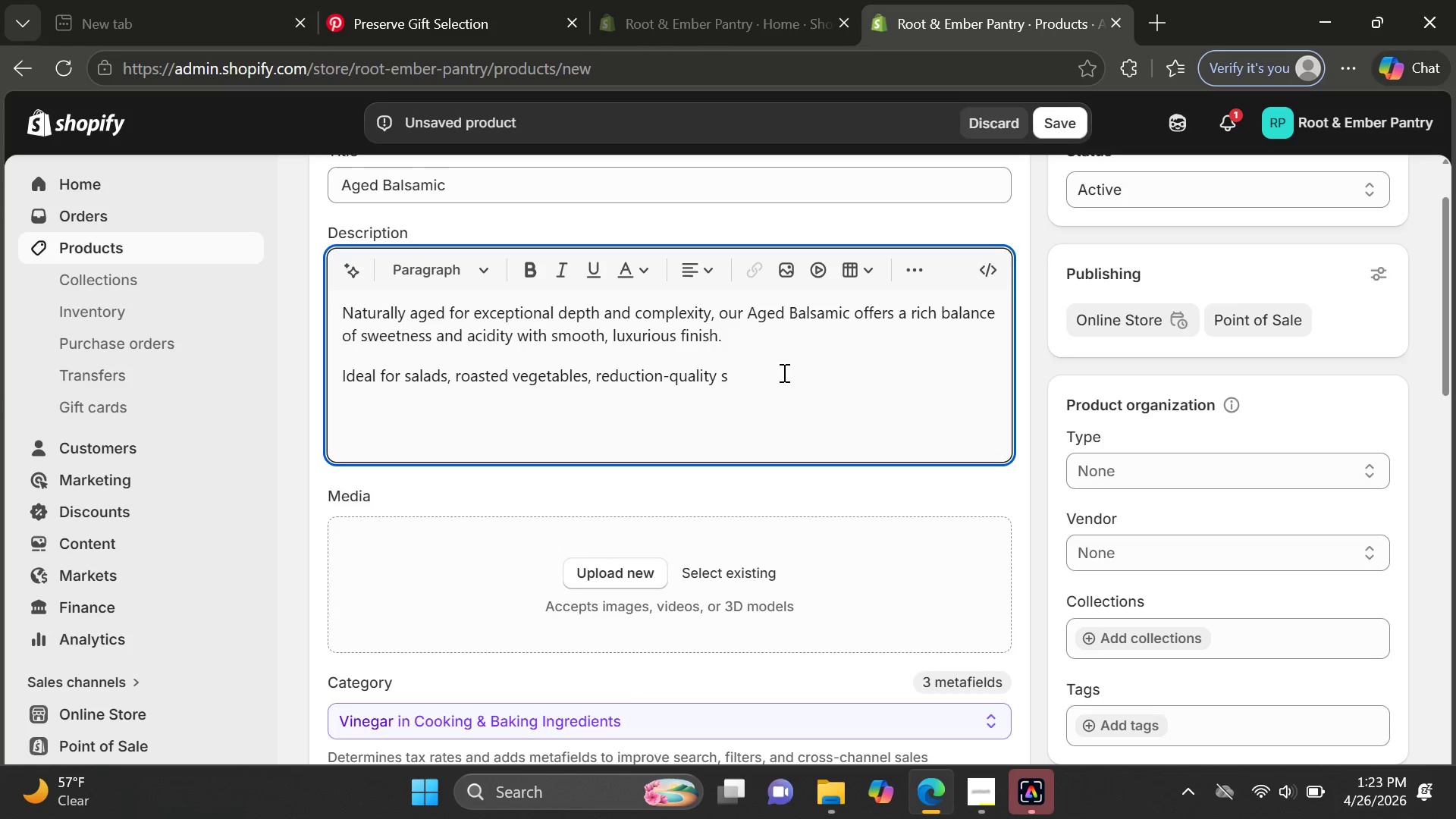 
key(Backspace)
 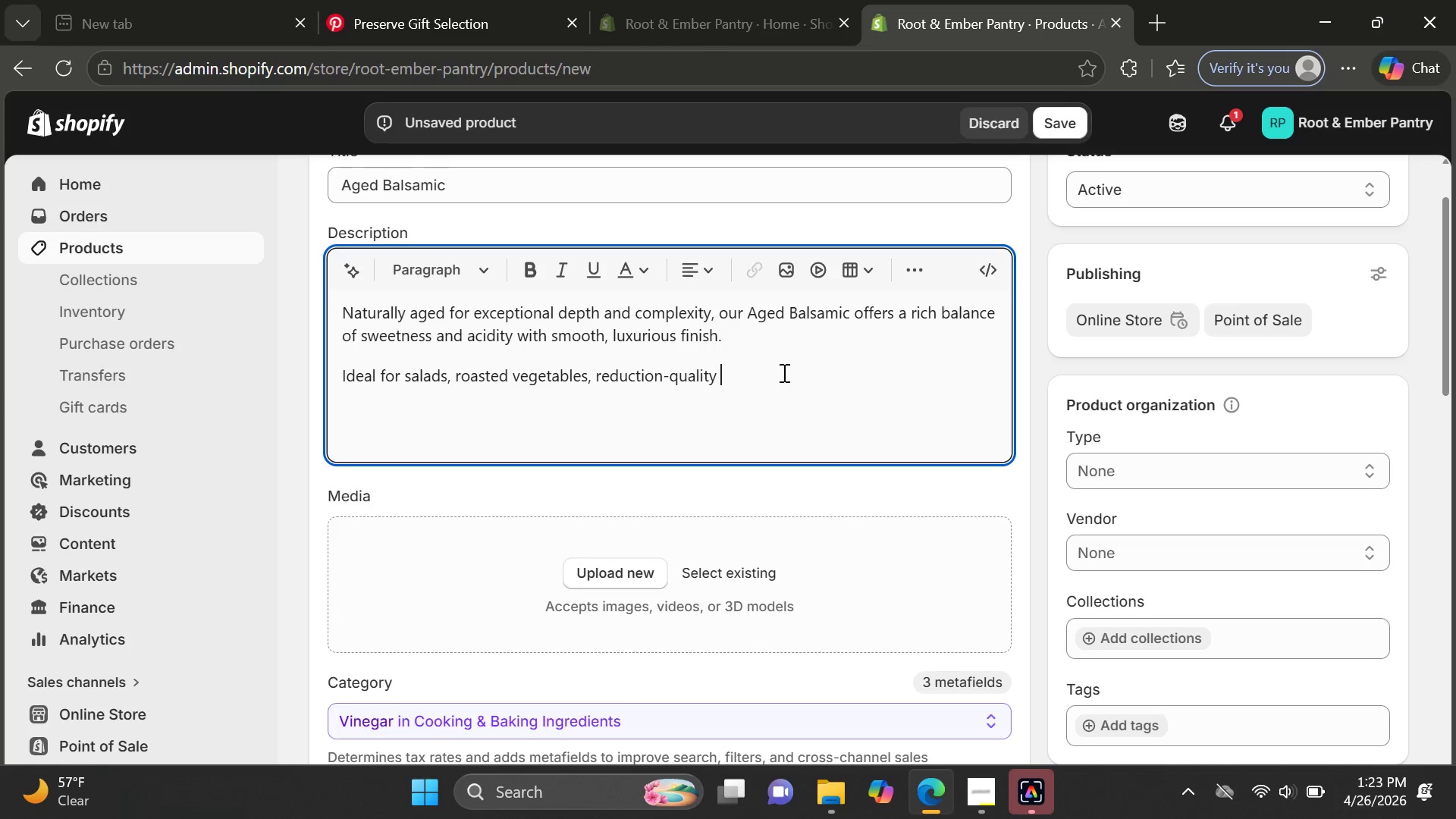 
key(Backspace)
 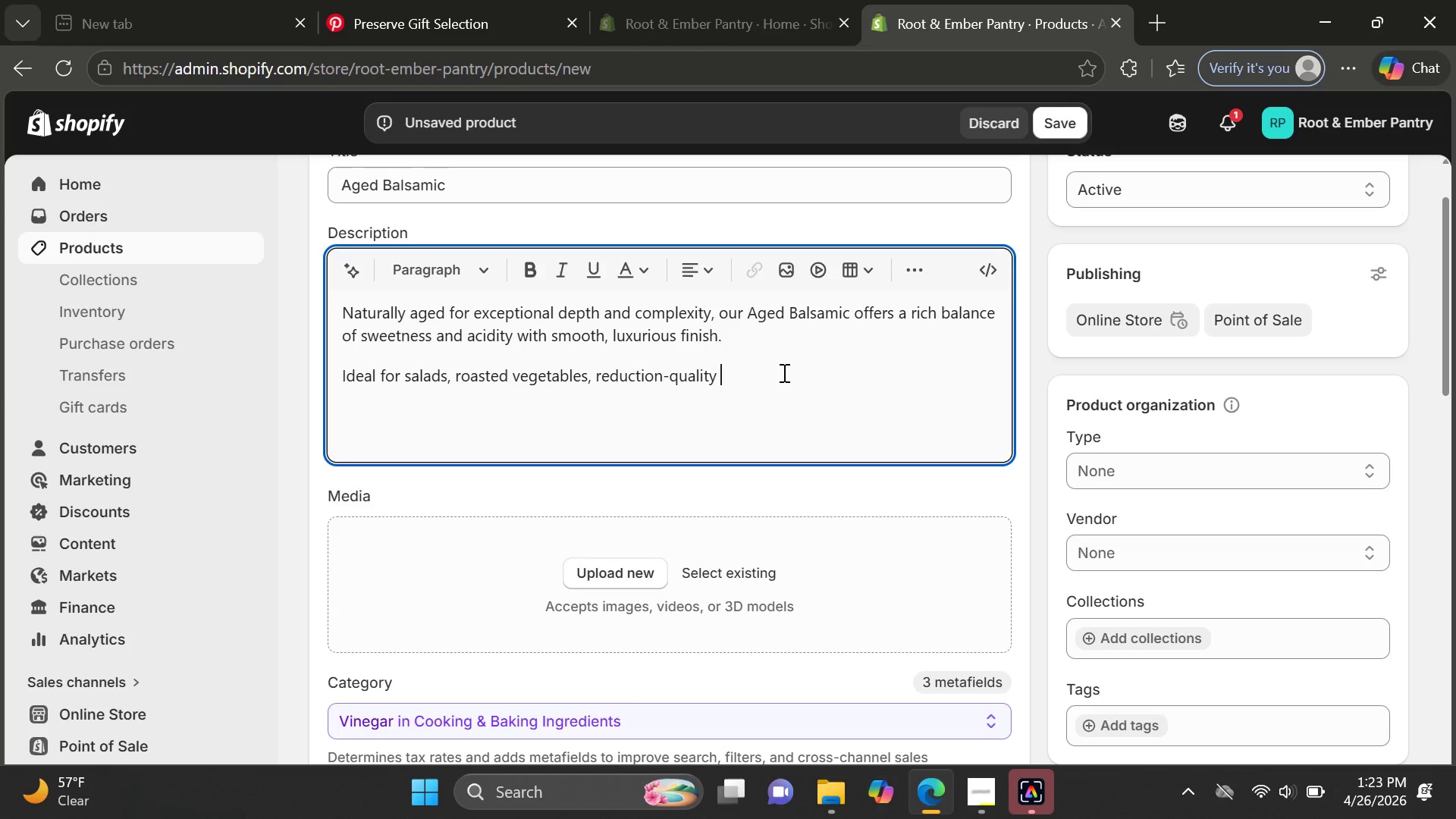 
wait(12.66)
 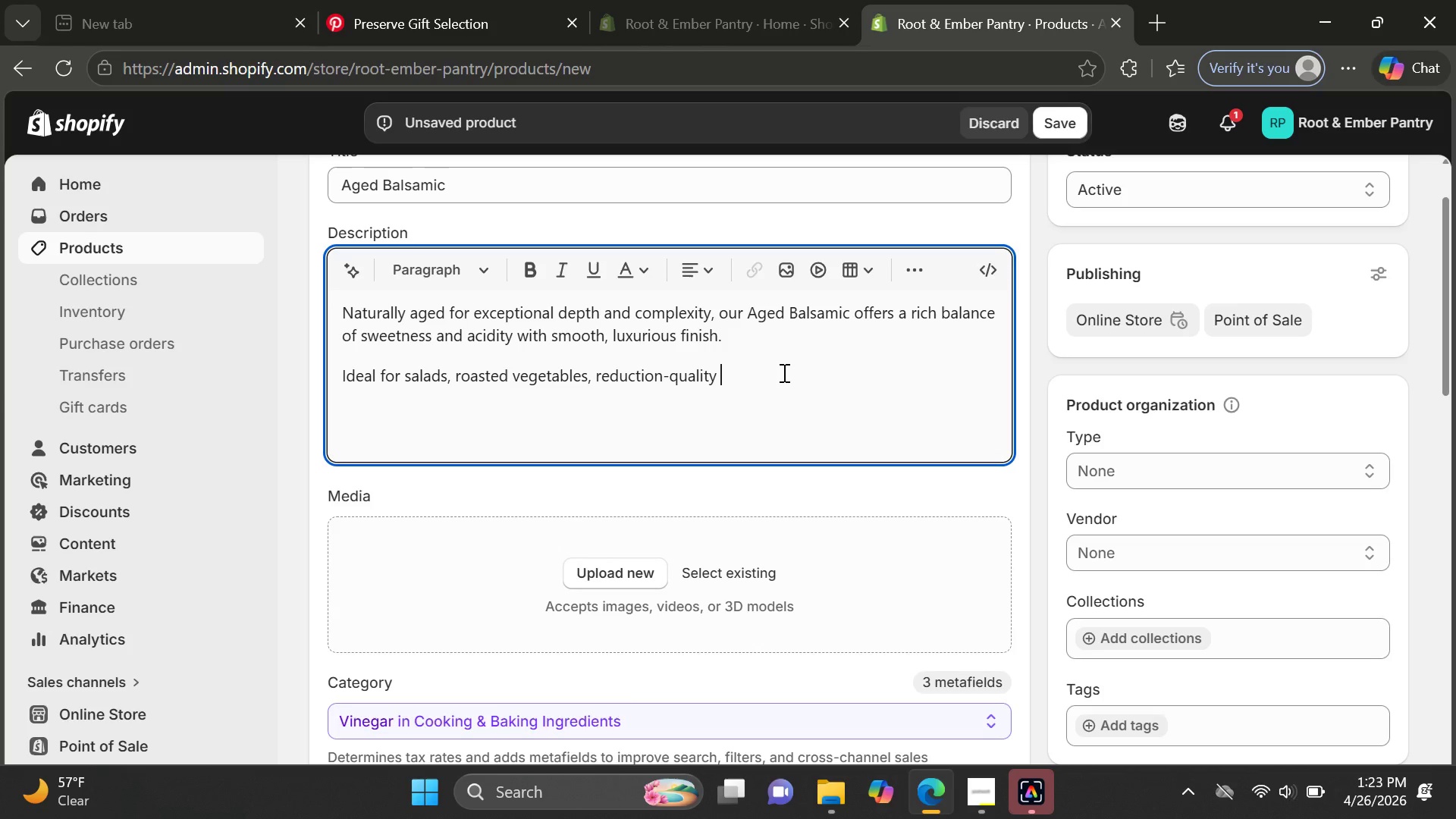 
hold_key(key=Backspace, duration=0.34)
 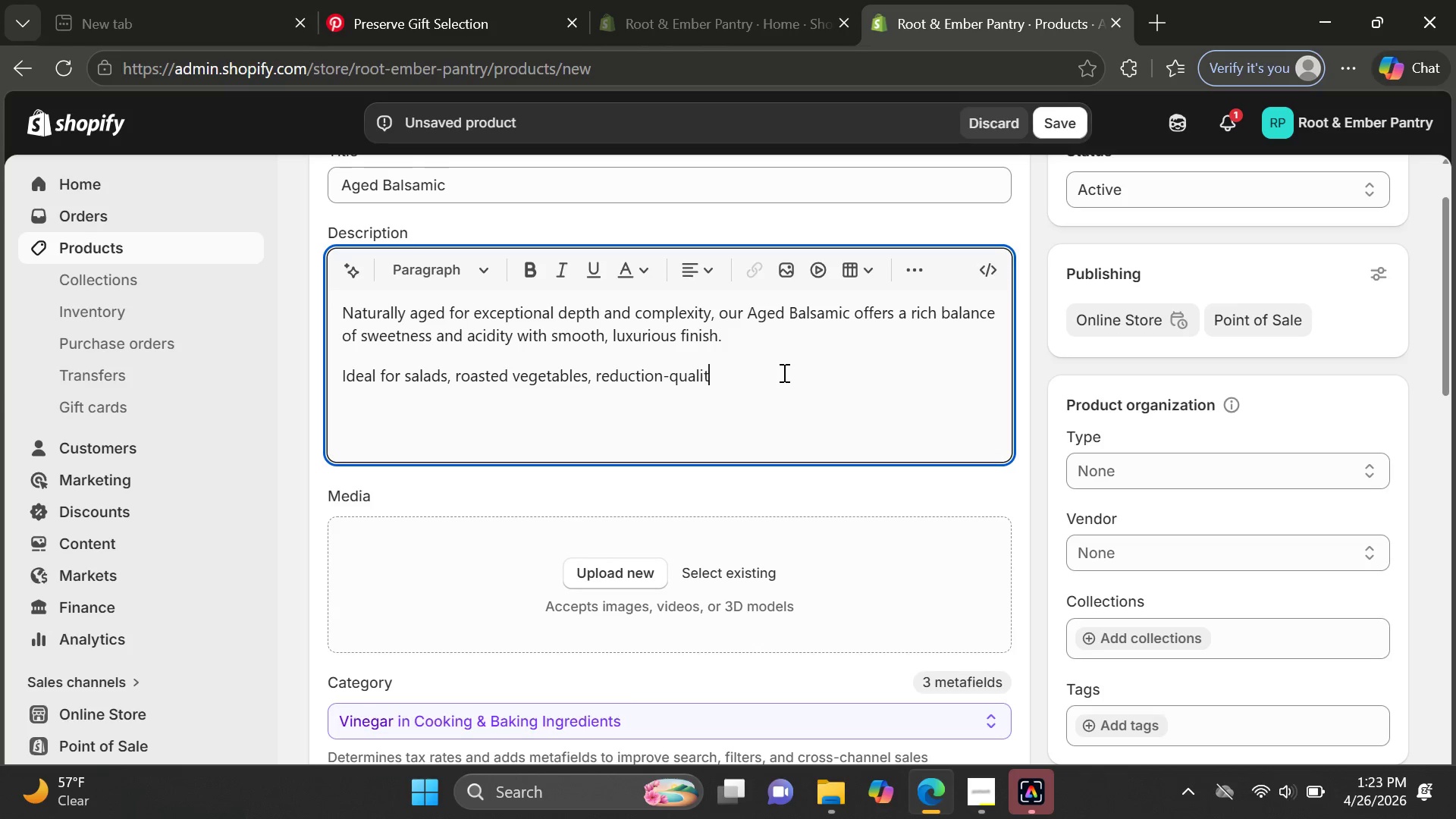 
key(Backspace)
key(Backspace)
key(Backspace)
key(Backspace)
key(Backspace)
key(Backspace)
key(Backspace)
key(Backspace)
type(s, marinades, fresh cheeses, and elegant planting restaurant)
 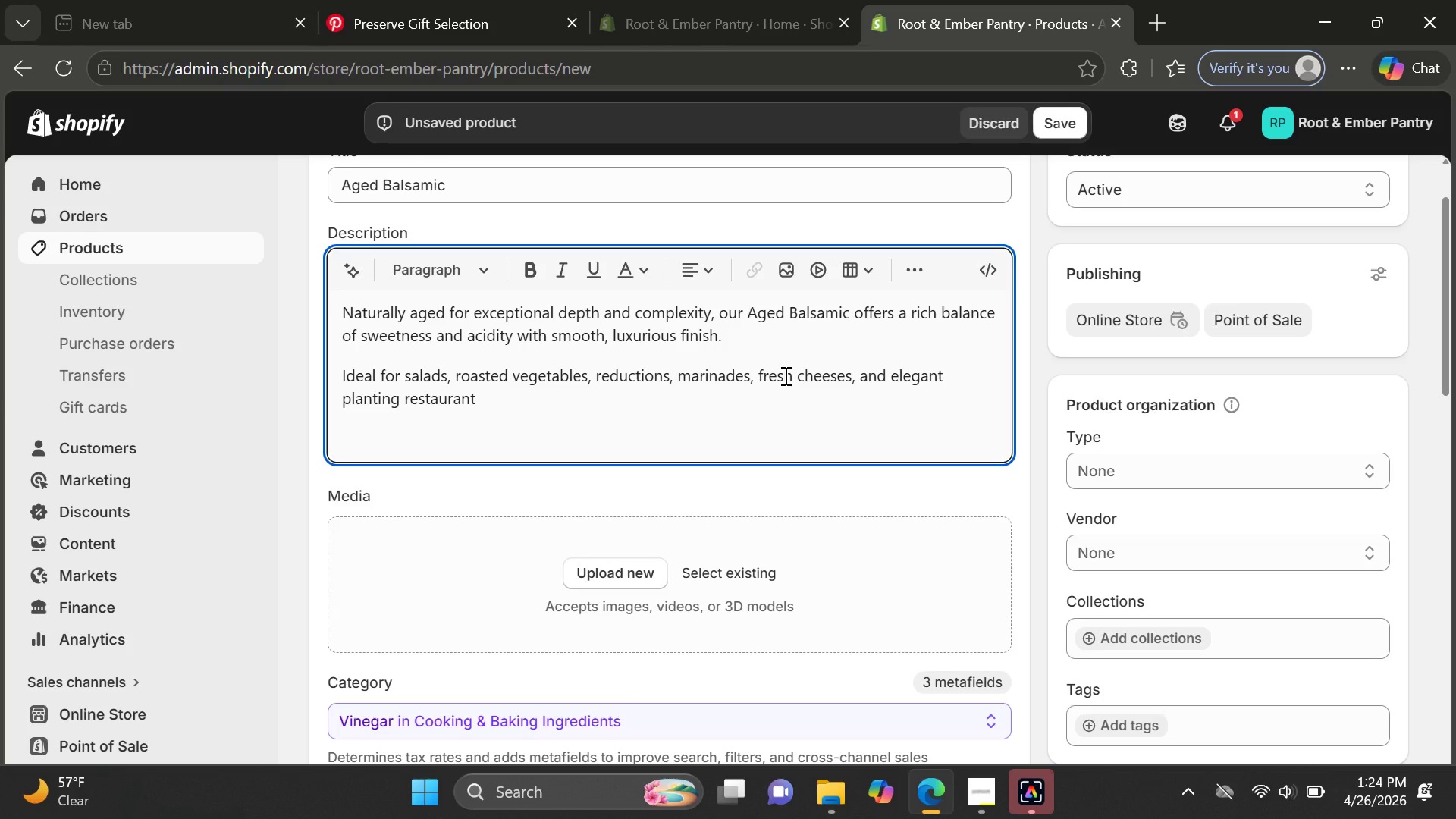 
key(Minus)
 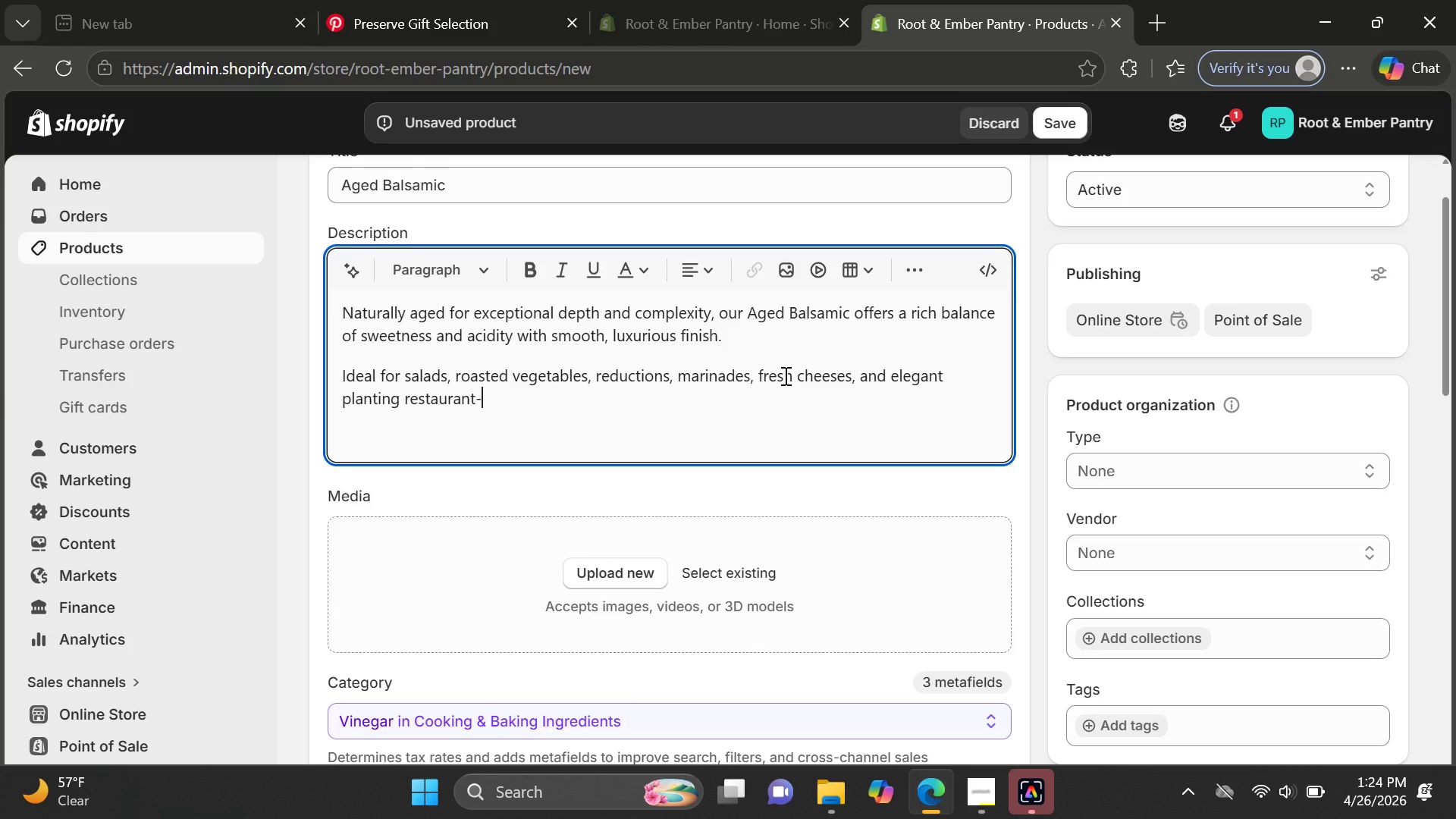 
type(qui)
key(Backspace)
type(ality flavor )
 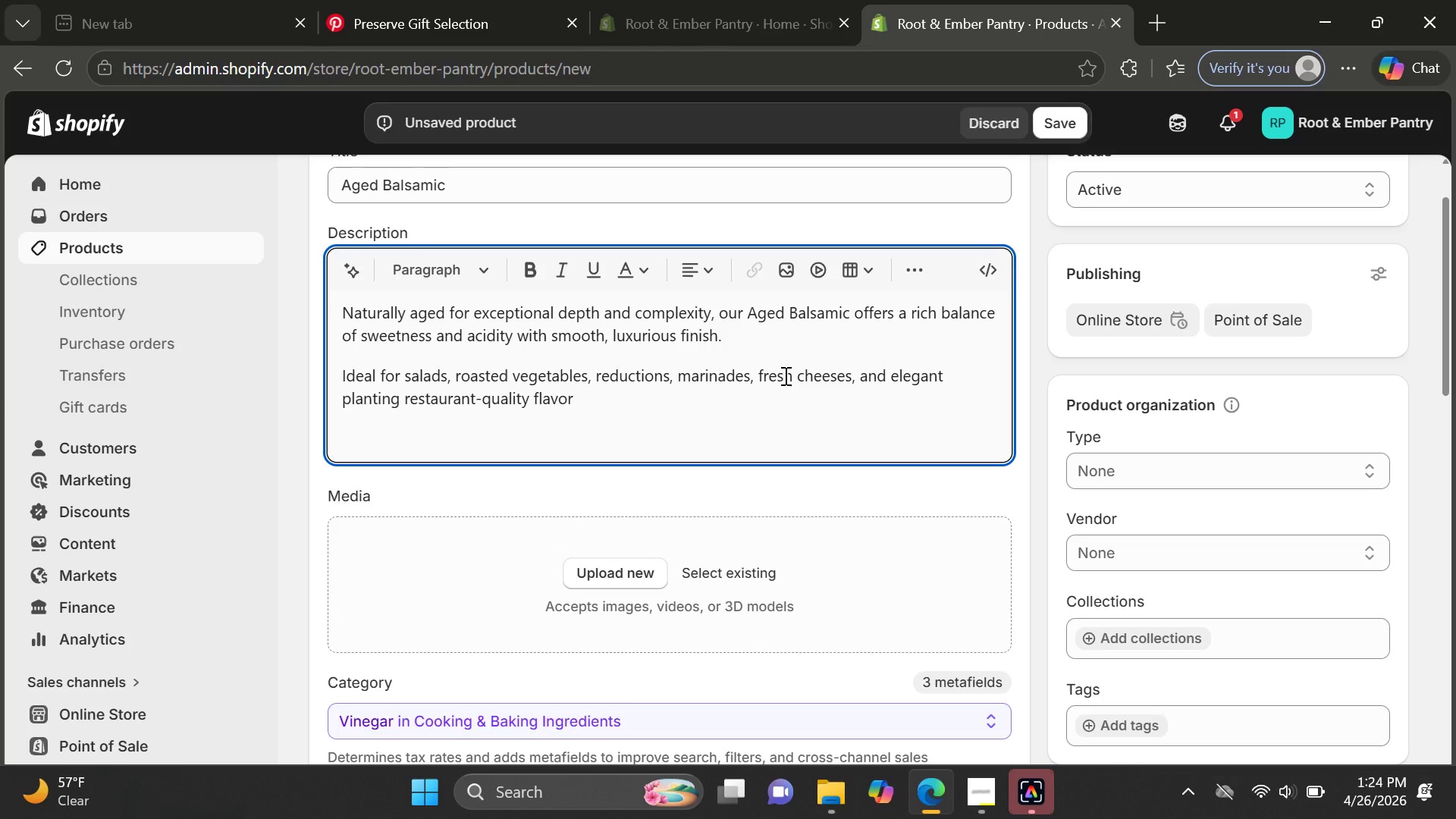 
type(inti)
key(Backspace)
type(o home)
 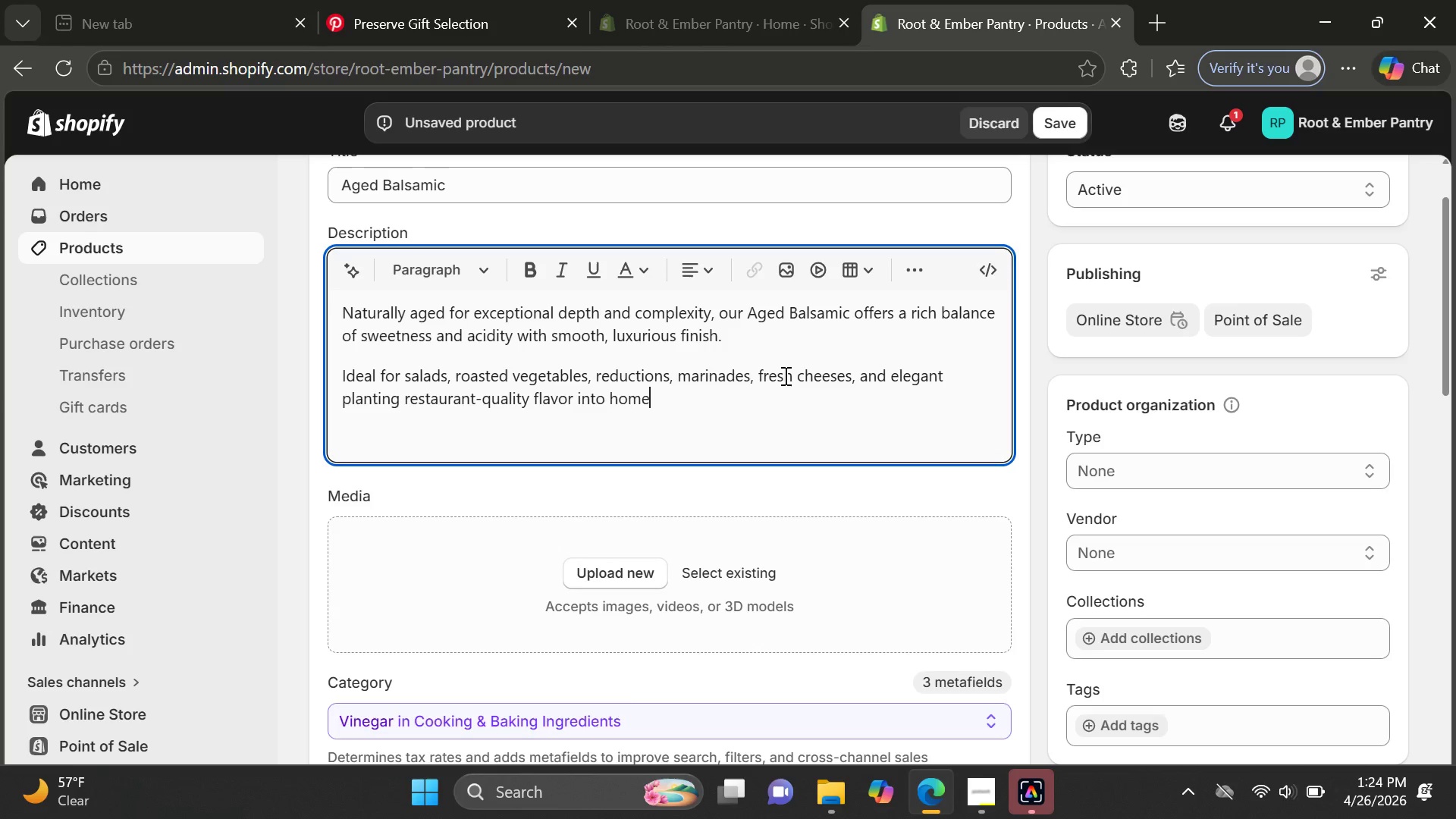 
wait(11.19)
 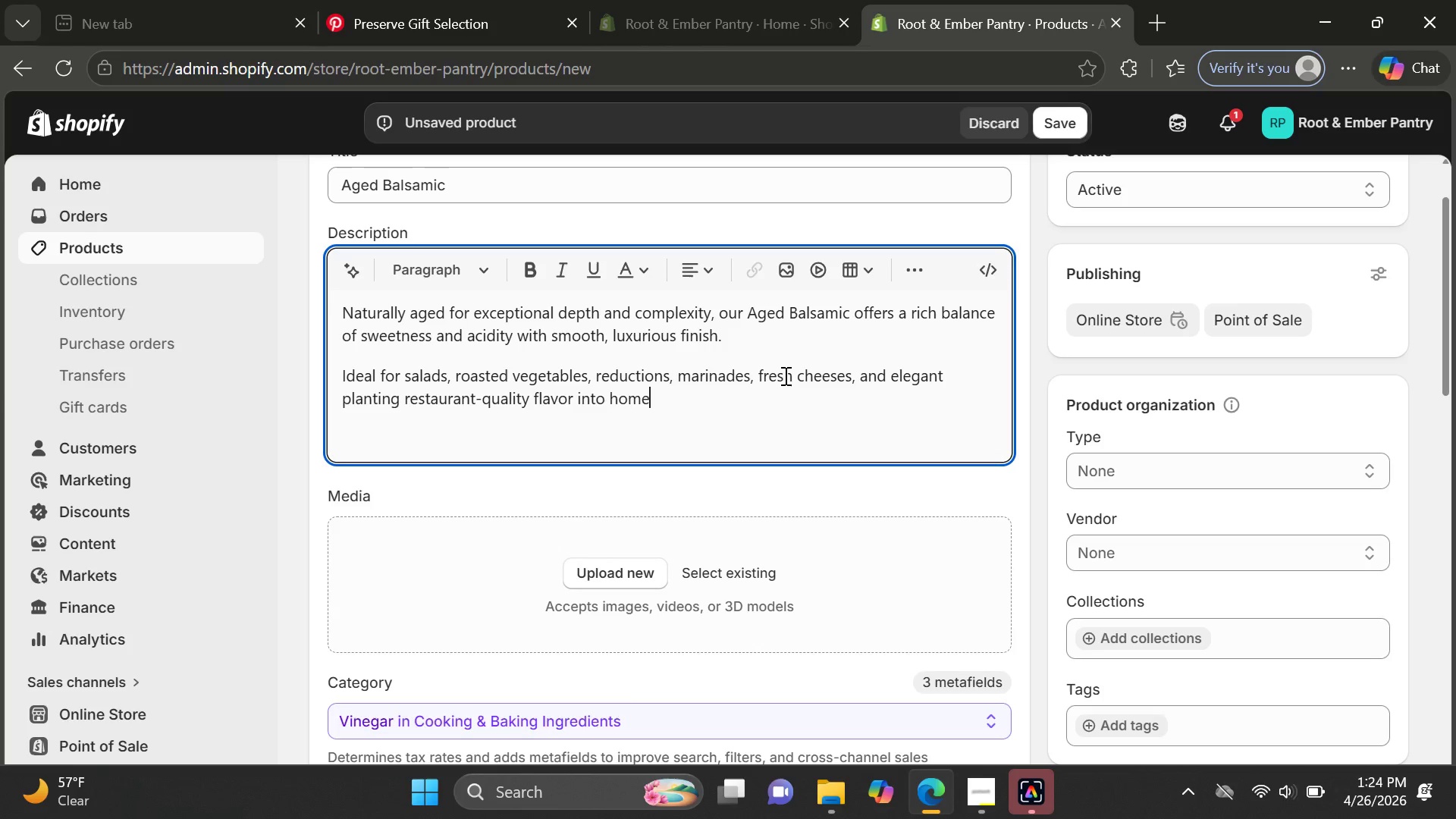 
type( kitchen.)
 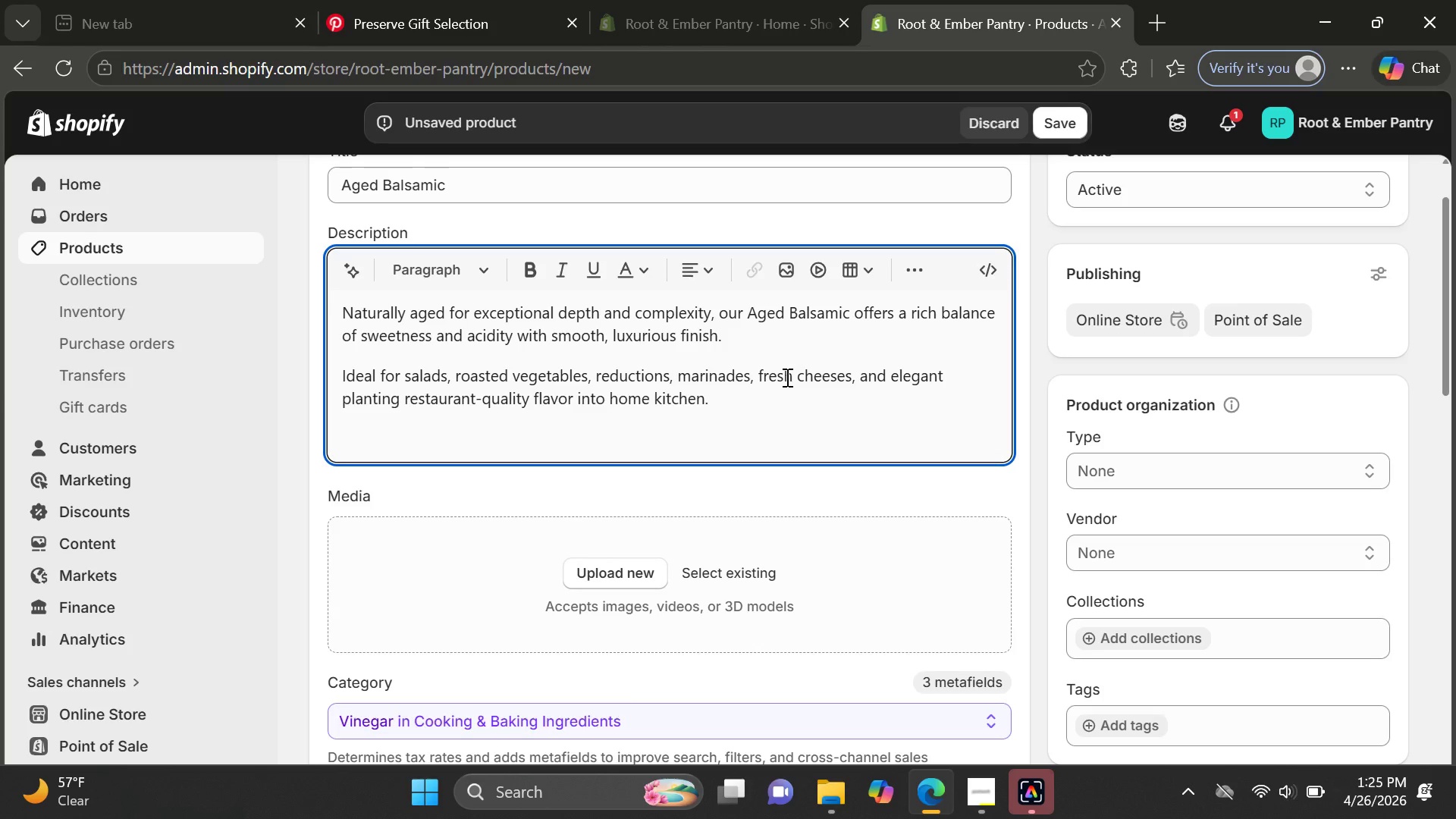 
key(Enter)
 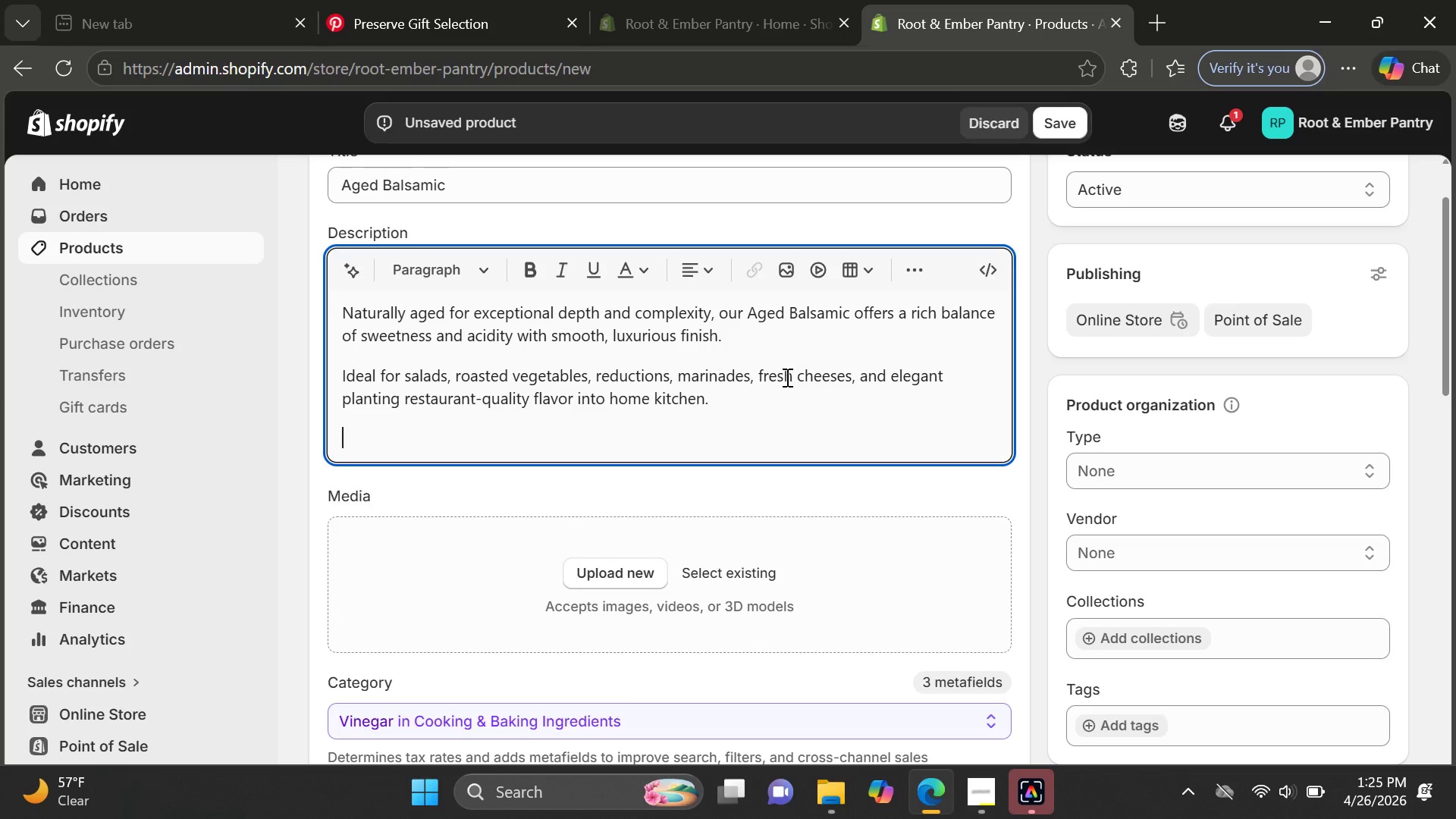 
type(Its refined profike )
key(Backspace)
key(Backspace)
key(Backspace)
type(le )
 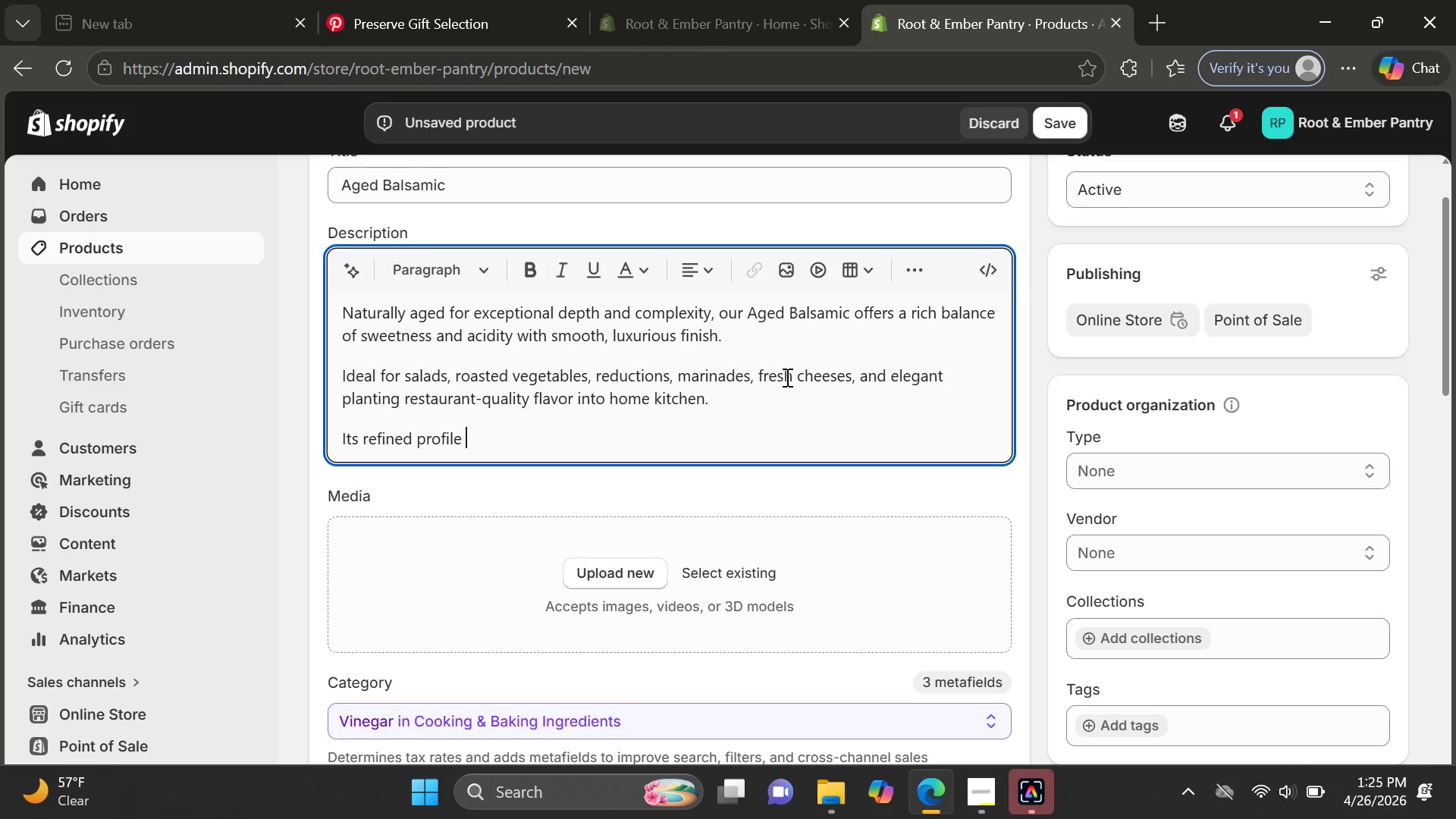 
type(make it equally suited for everybody )
 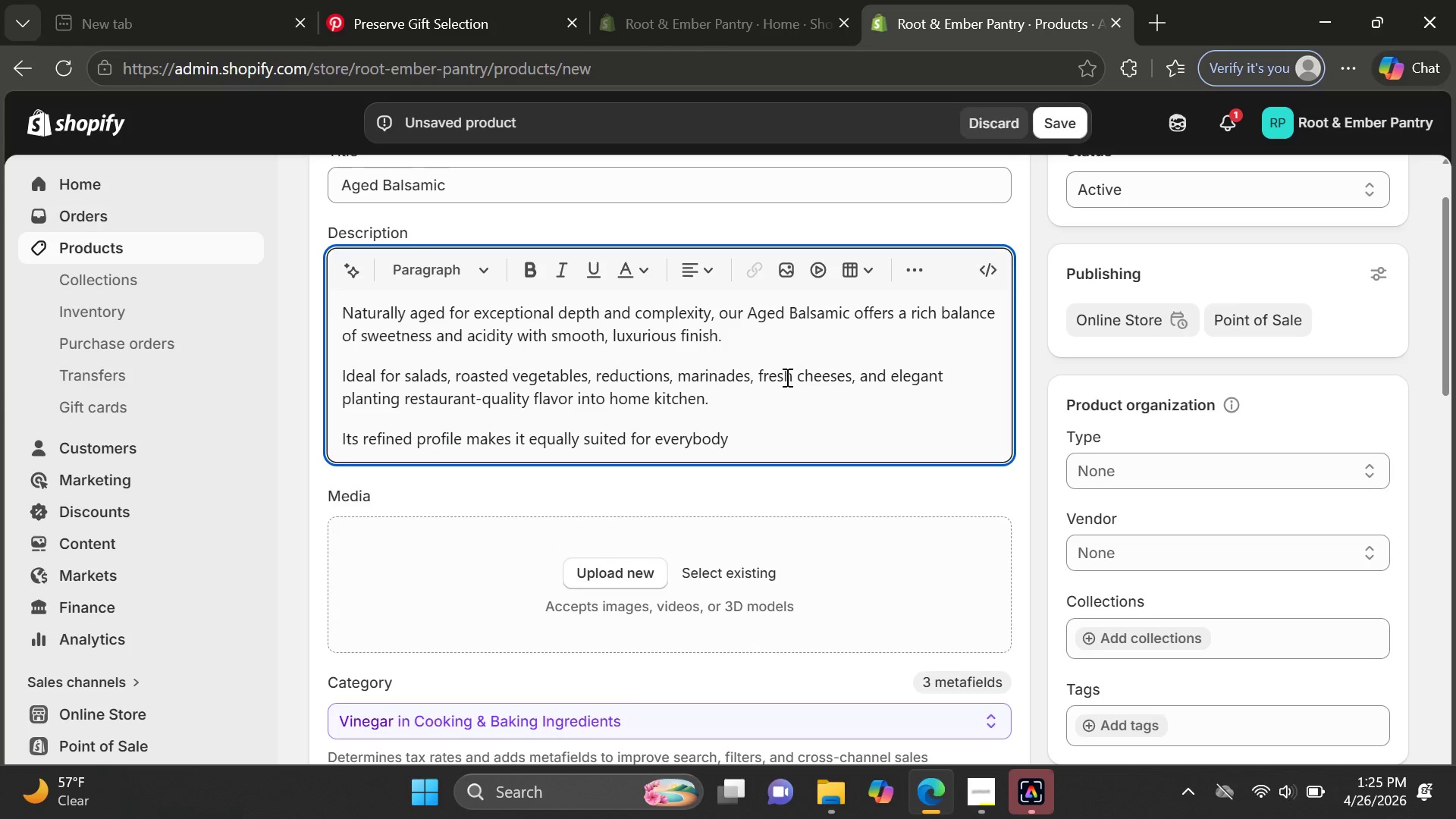 
wait(9.09)
 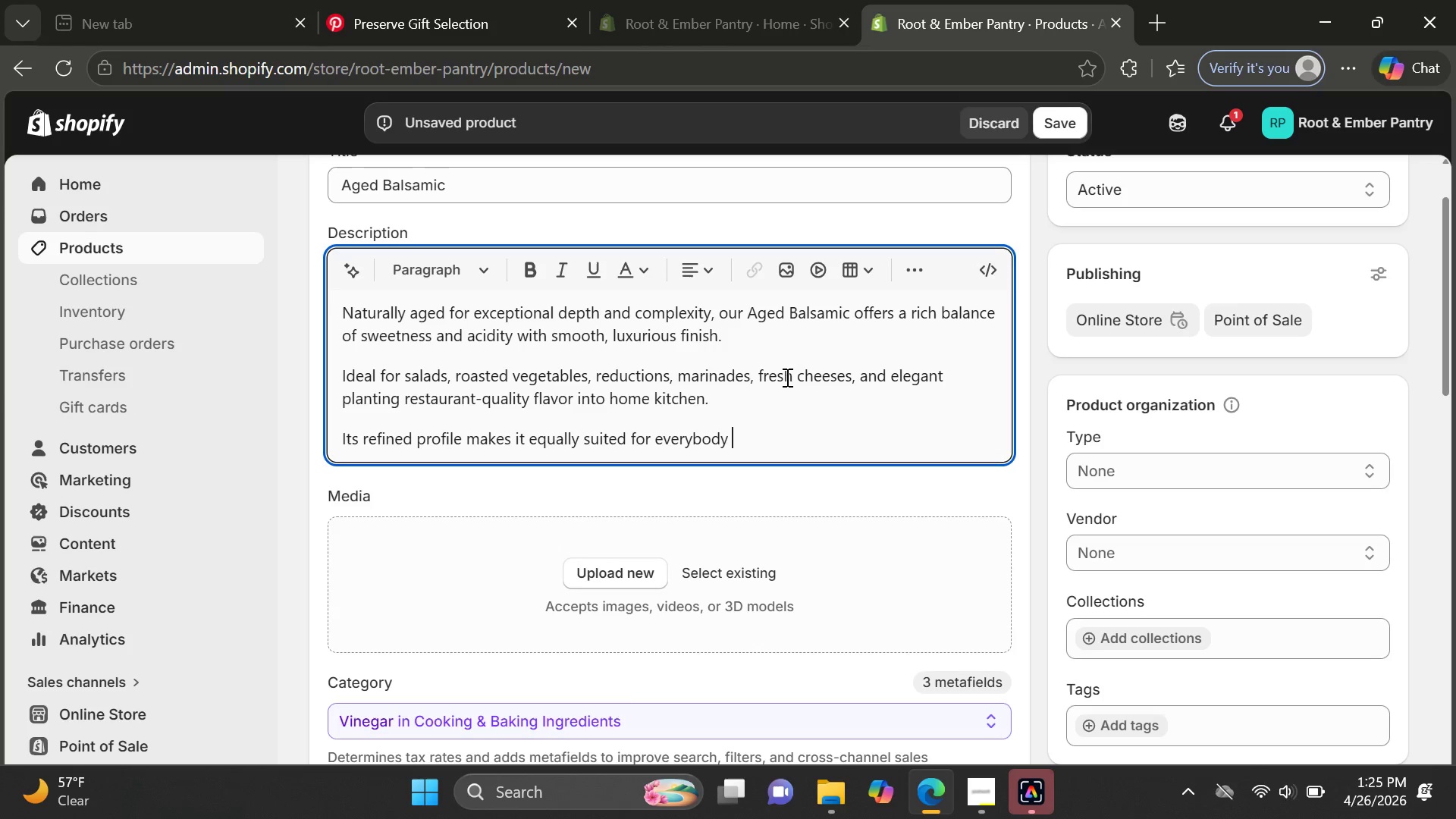 
type(cooking and special occ)
key(Tab)
key(Backspace)
type( dining )
key(Backspace)
type(, delivering versatility and sohistication )
 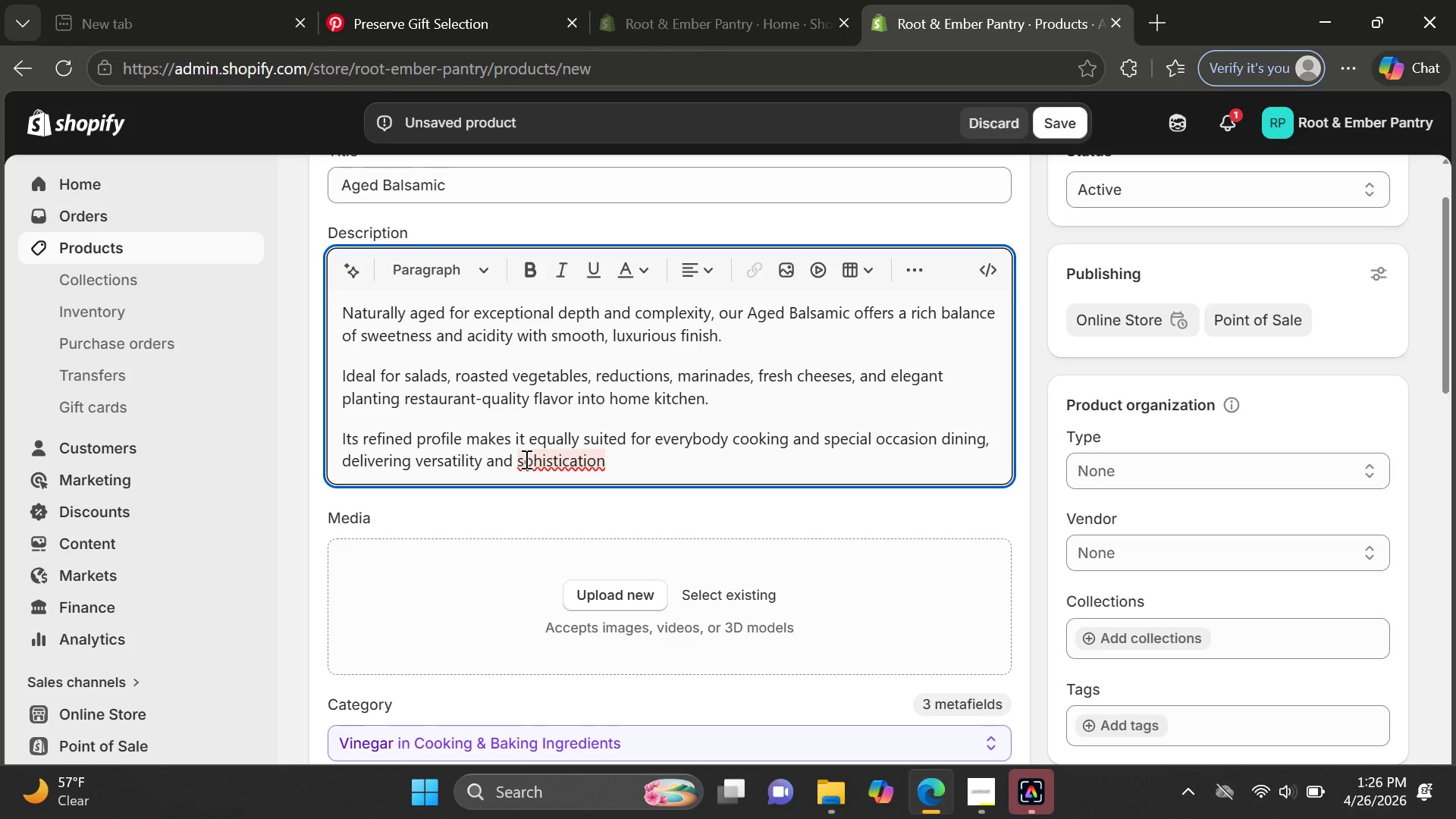 
left_click([533, 460])
 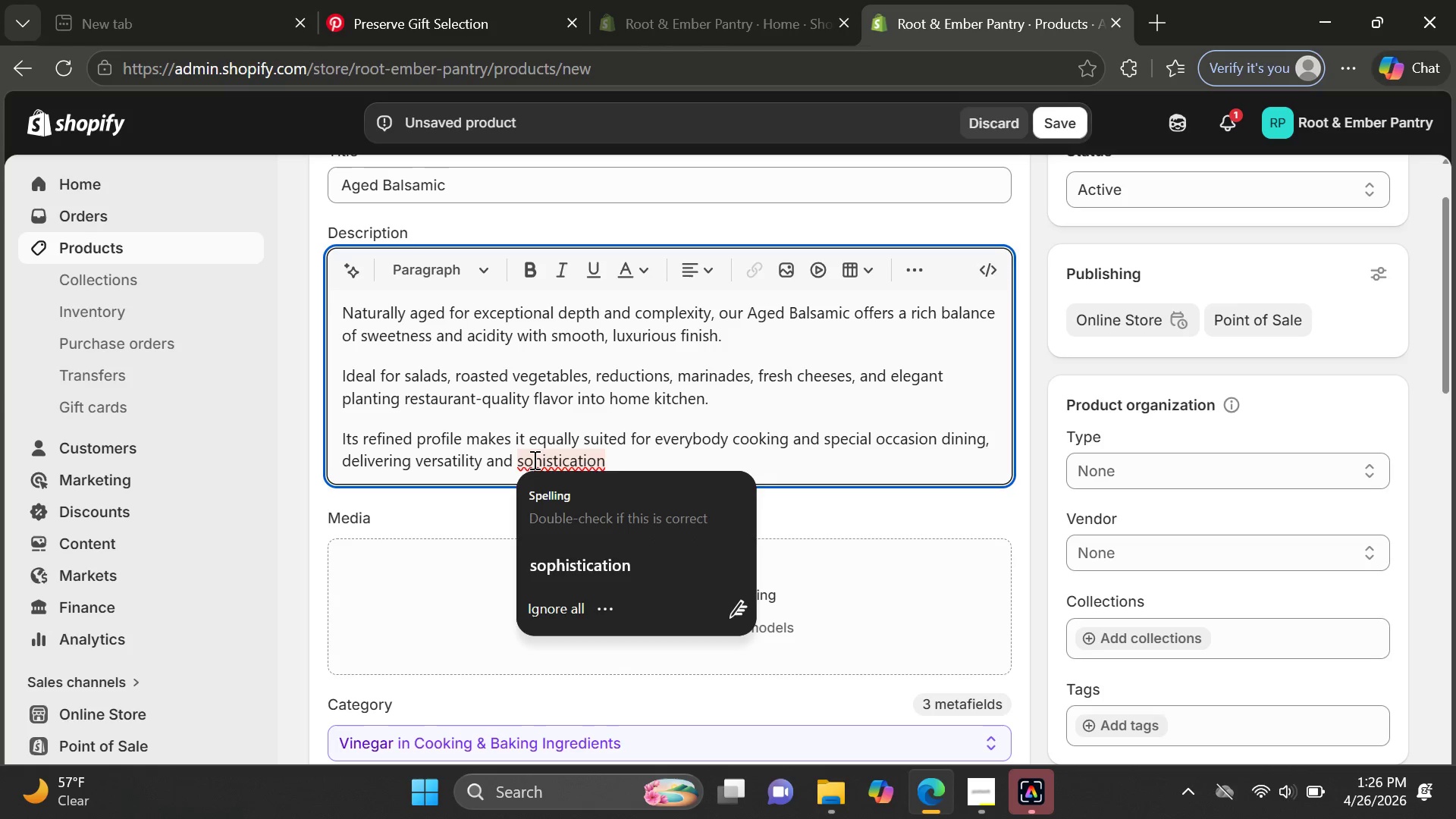 
key(P)
 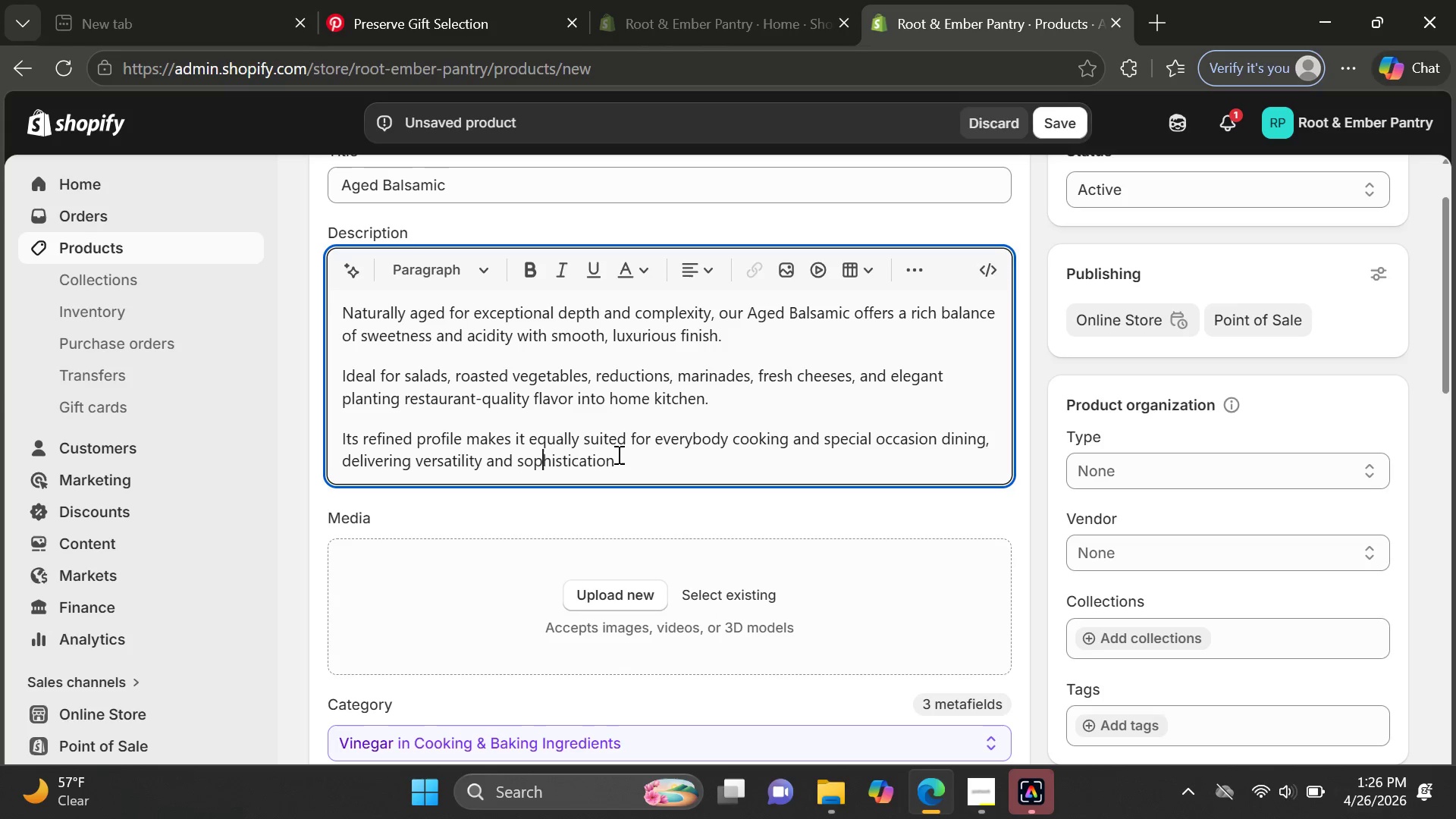 
left_click([617, 454])
 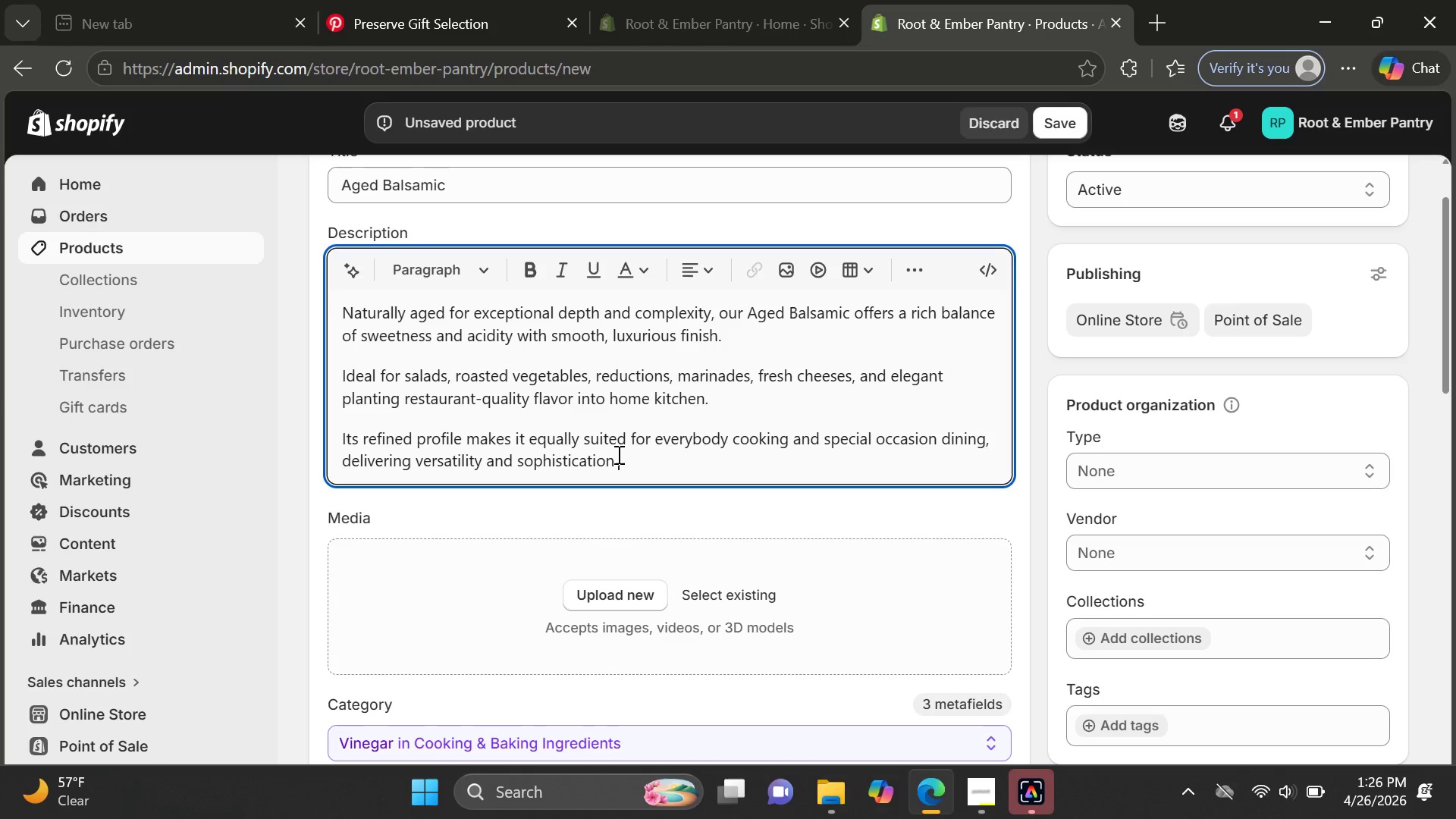 
type(in every drop.)
 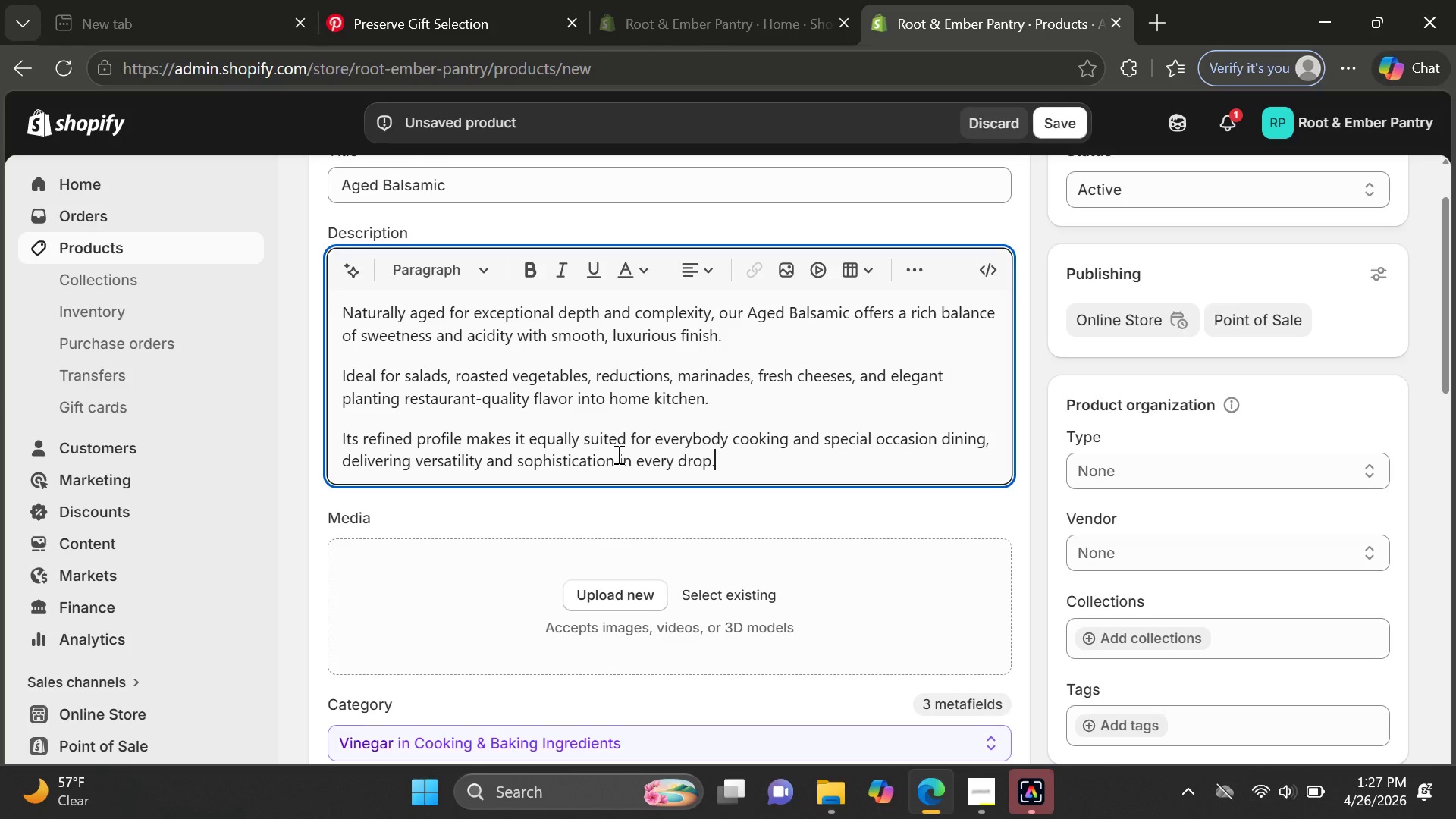 
wait(10.53)
 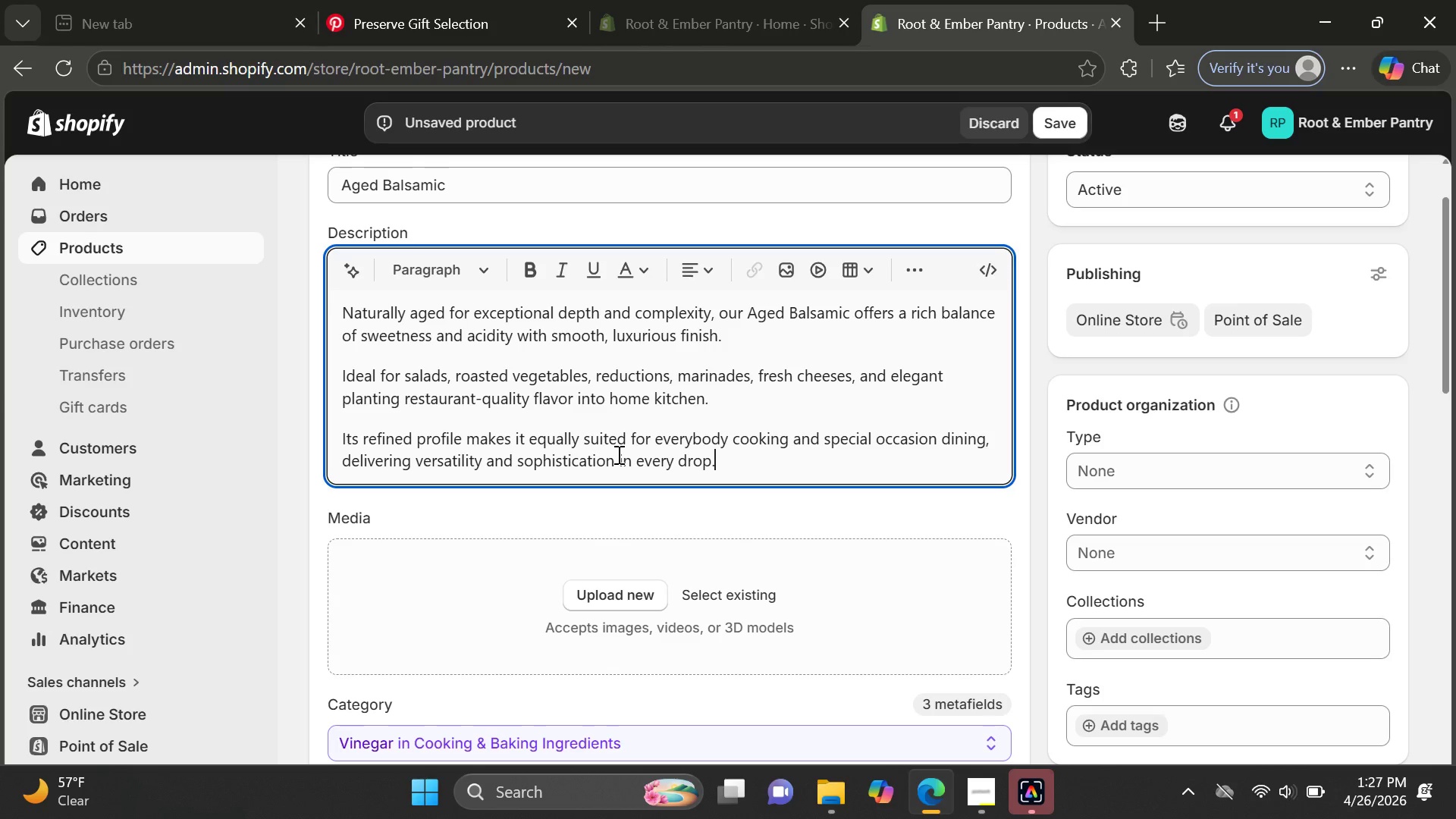 
mouse_move([841, 427])
 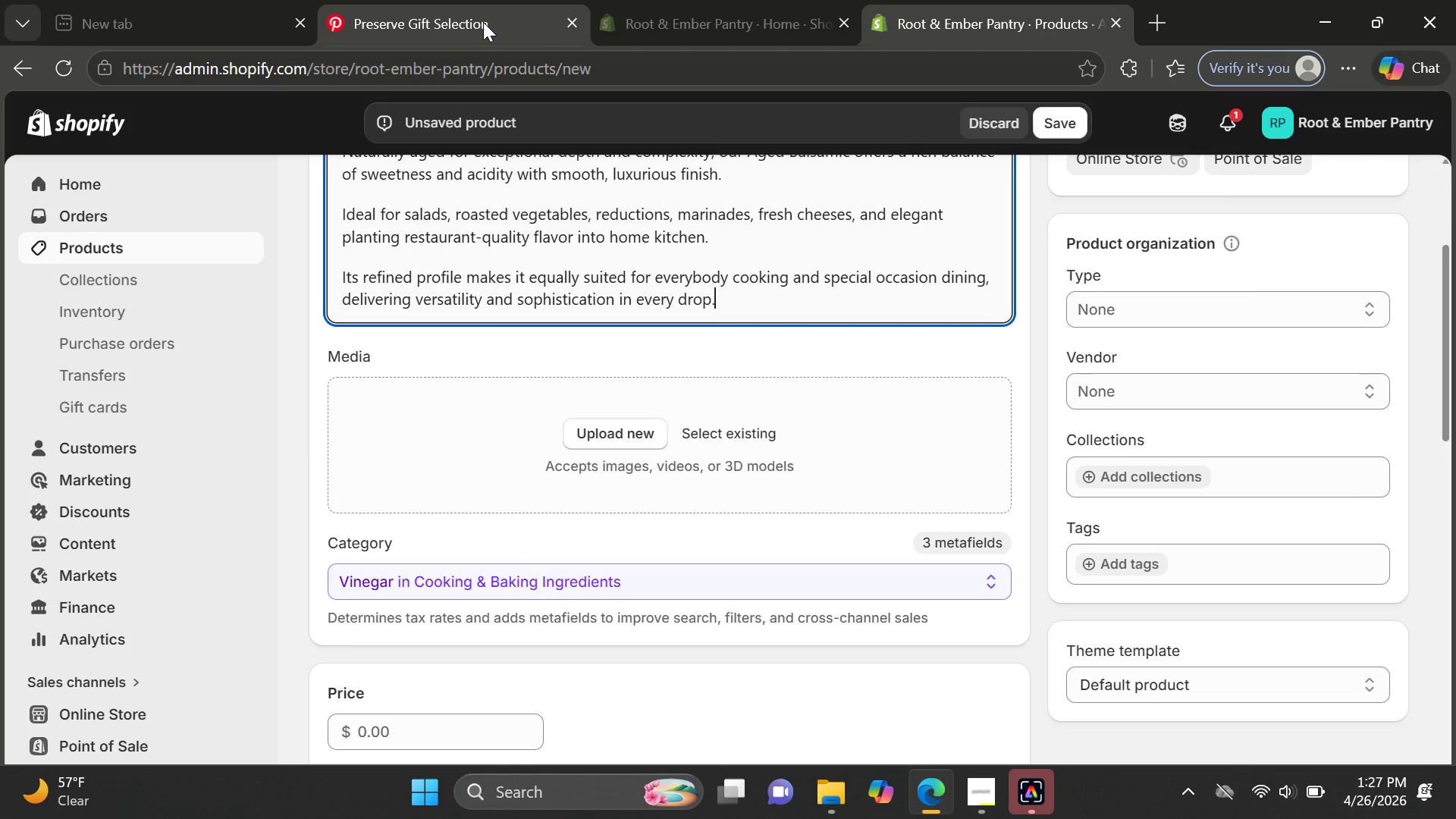 
left_click([483, 22])
 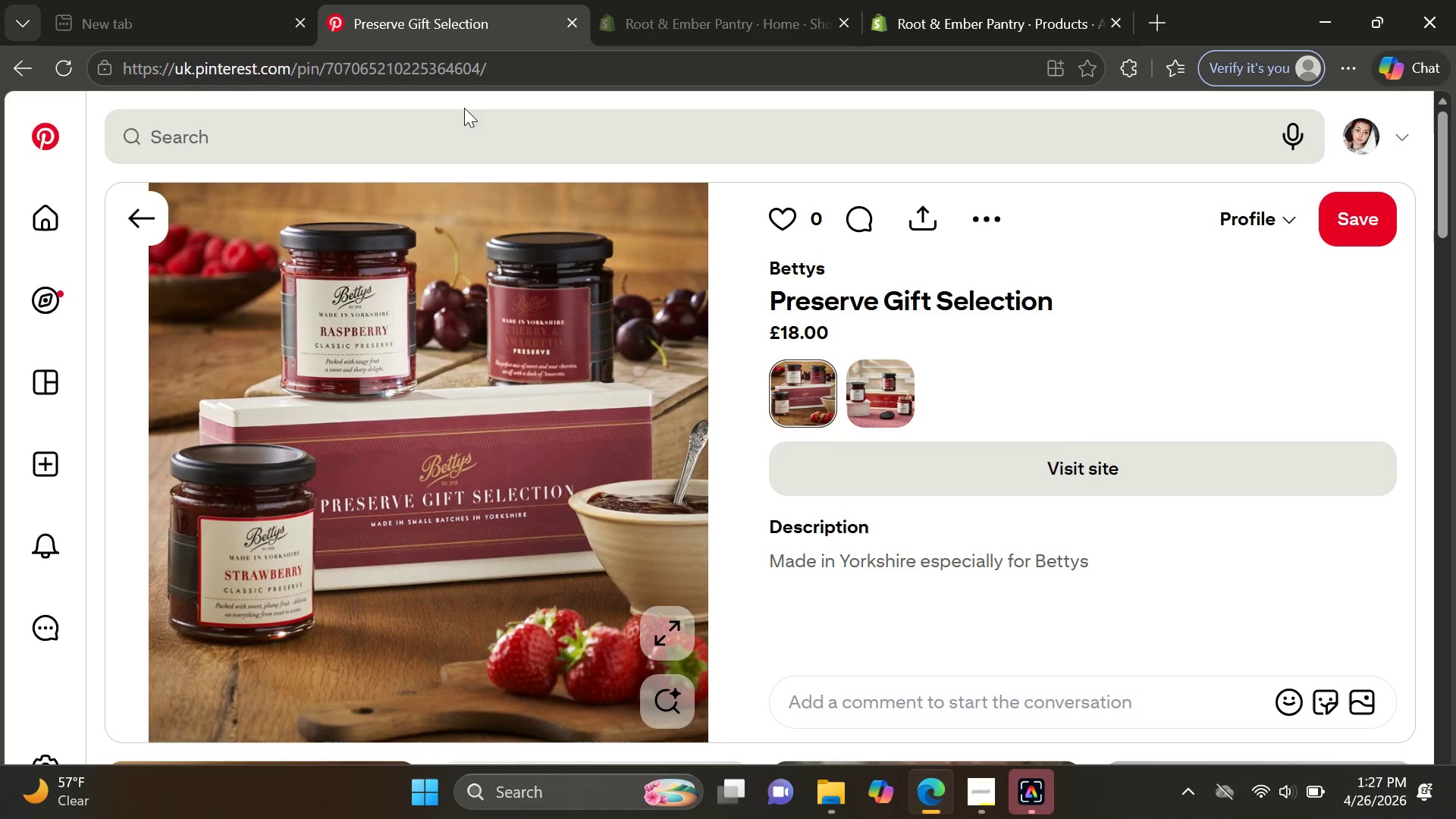 
left_click([456, 108])
 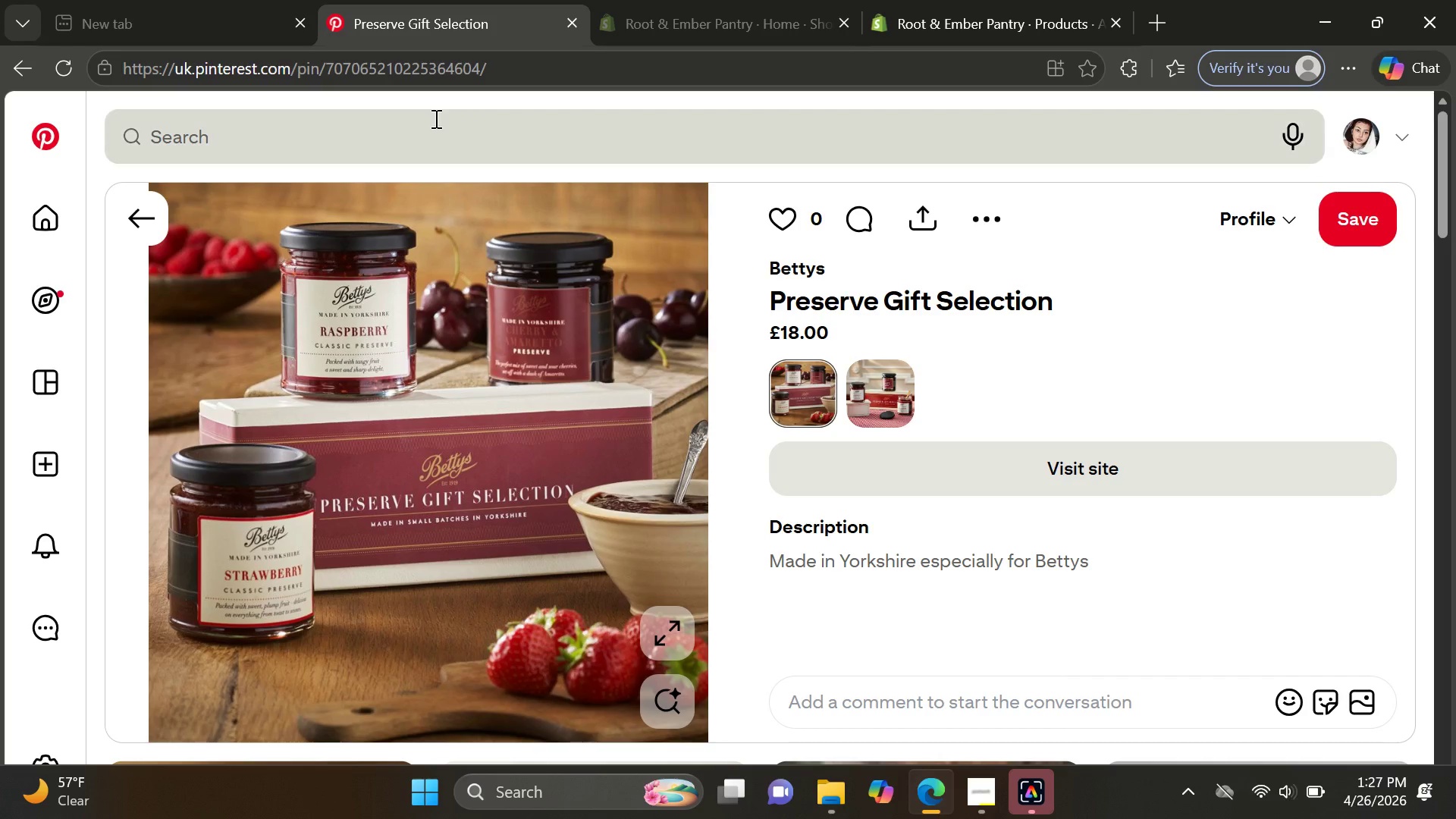 
left_click([383, 131])
 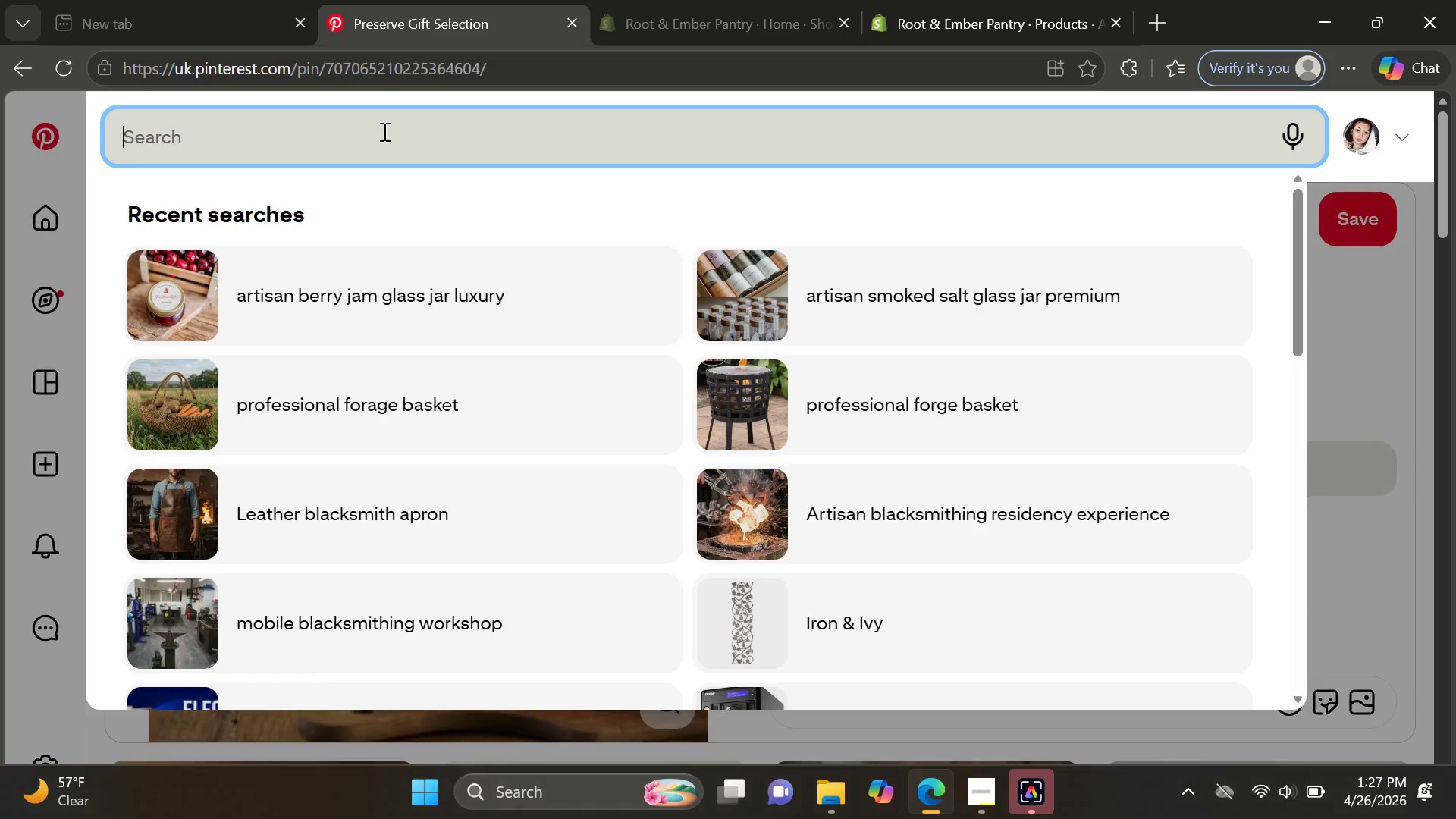 
type(premium ad)
key(Backspace)
type(ged balm)
key(Backspace)
type(samic dark bottle)
 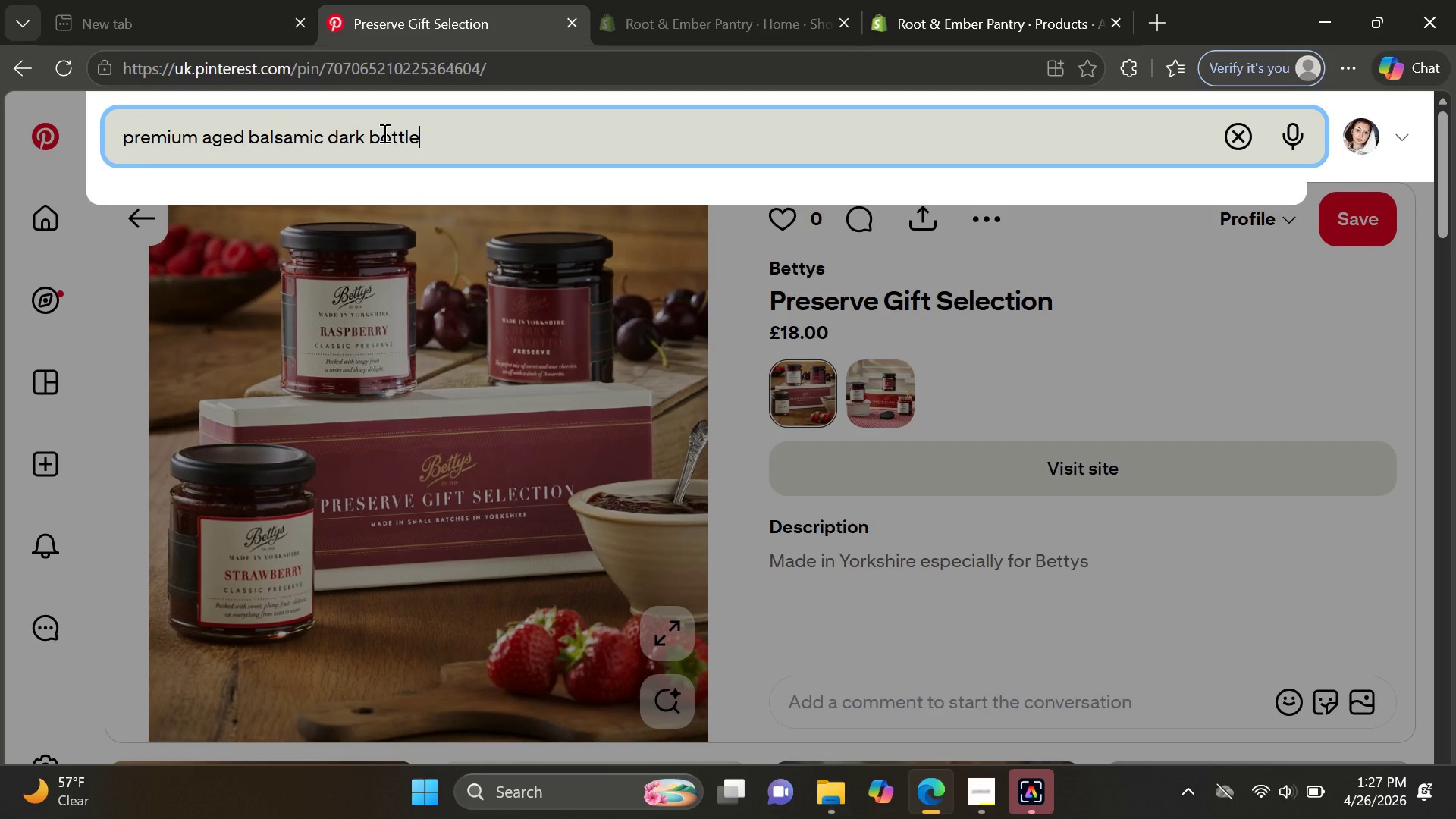 
key(Enter)
 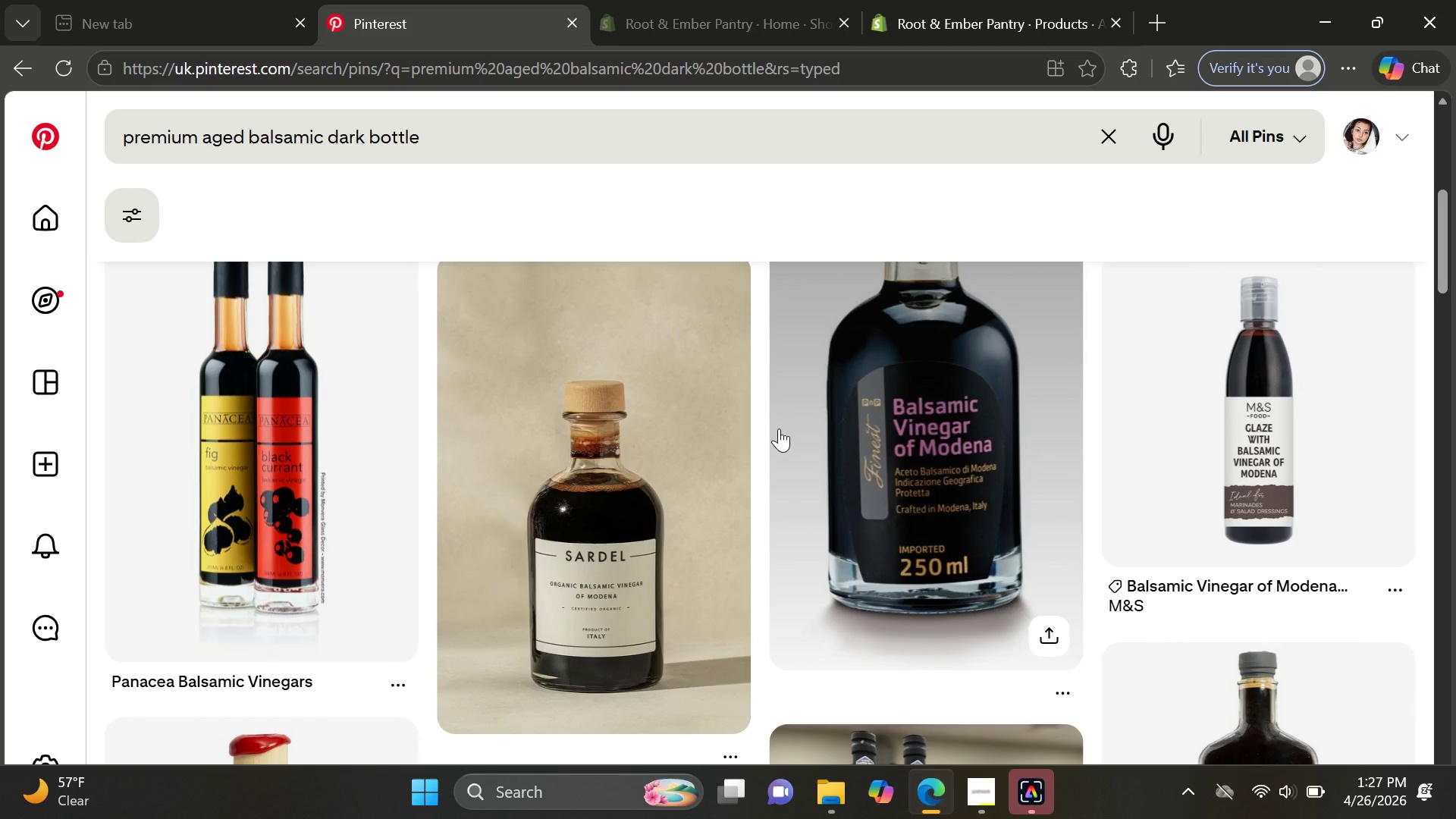 
wait(17.25)
 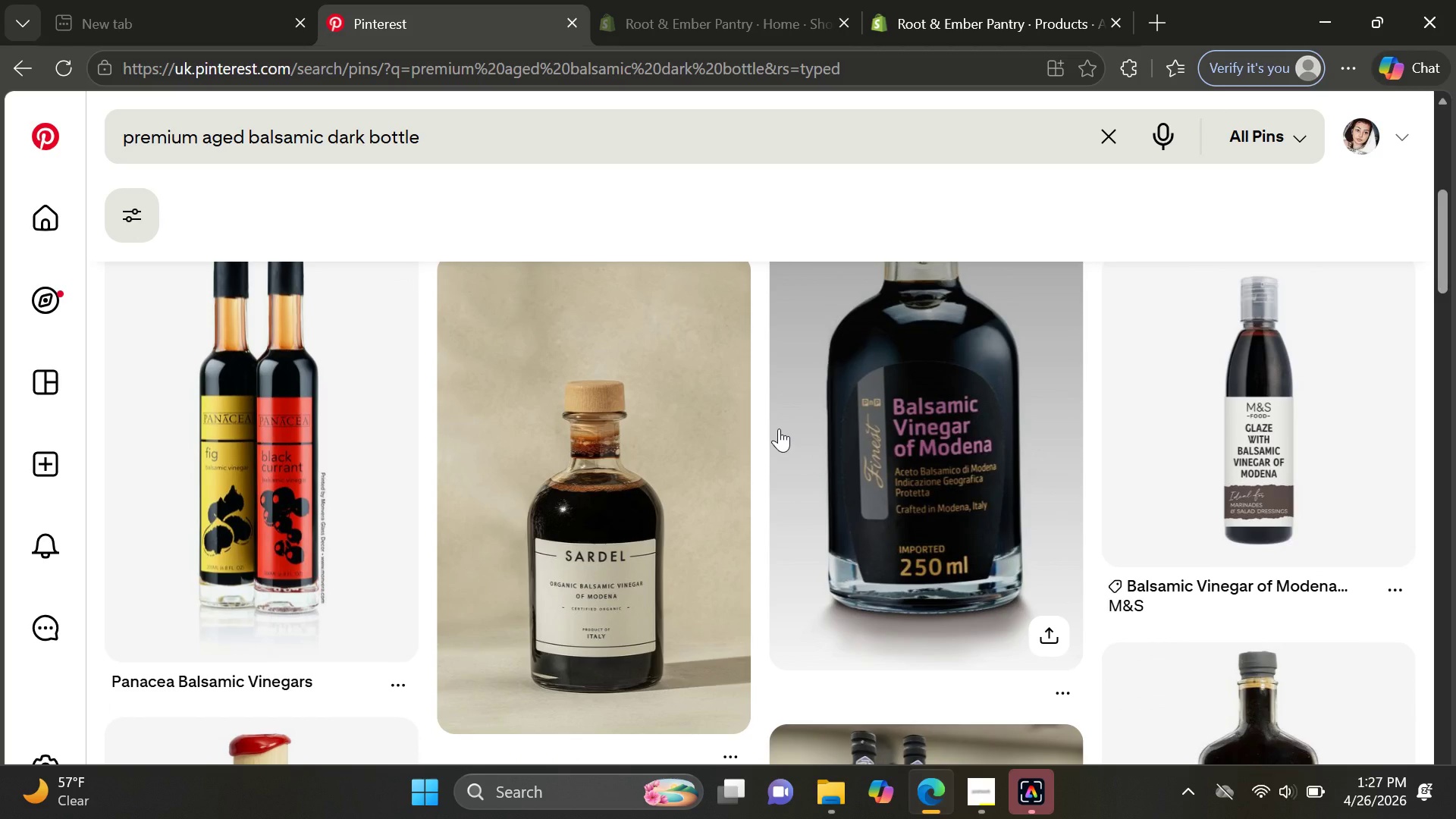 
left_click([359, 394])
 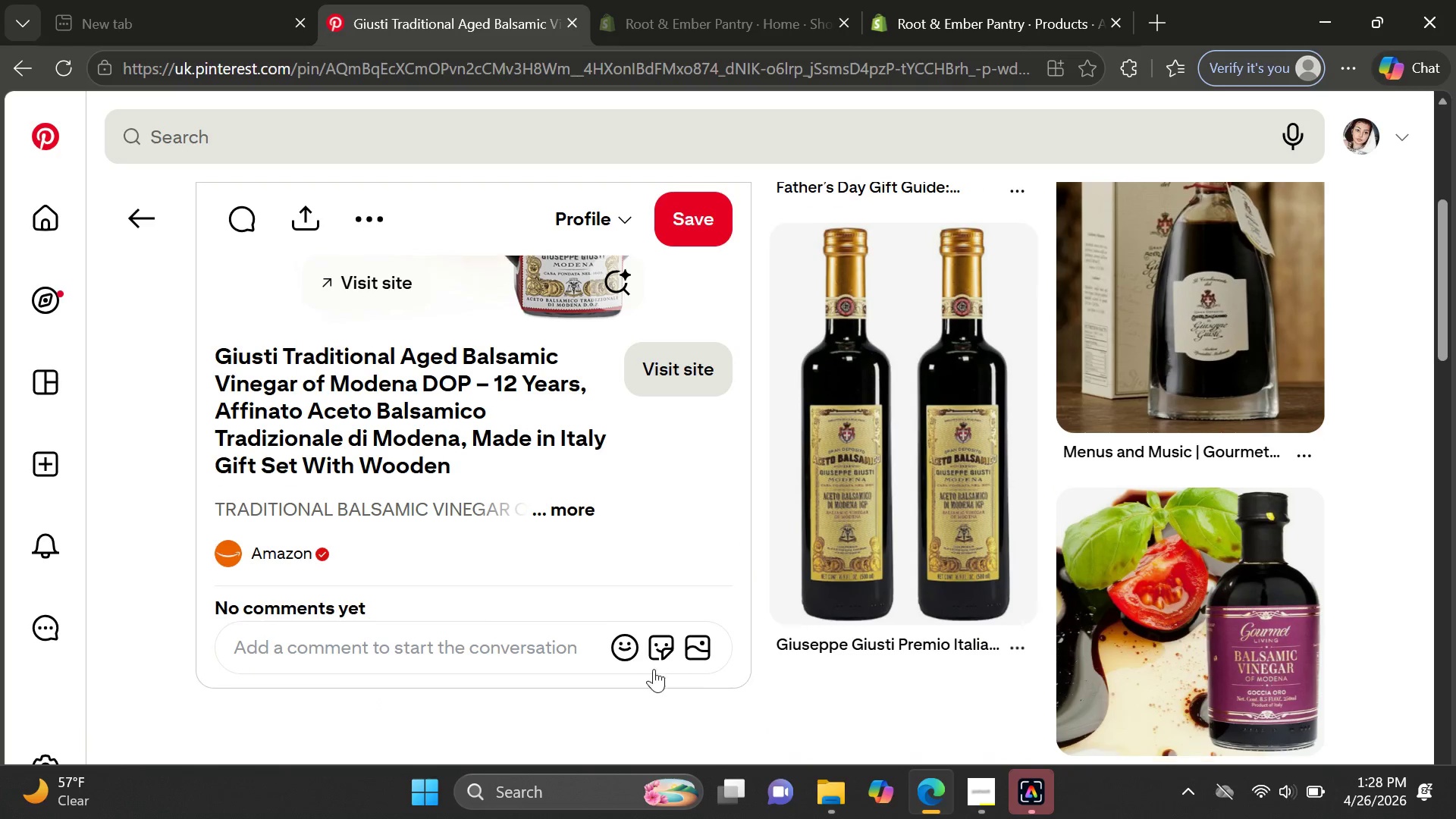 
wait(14.37)
 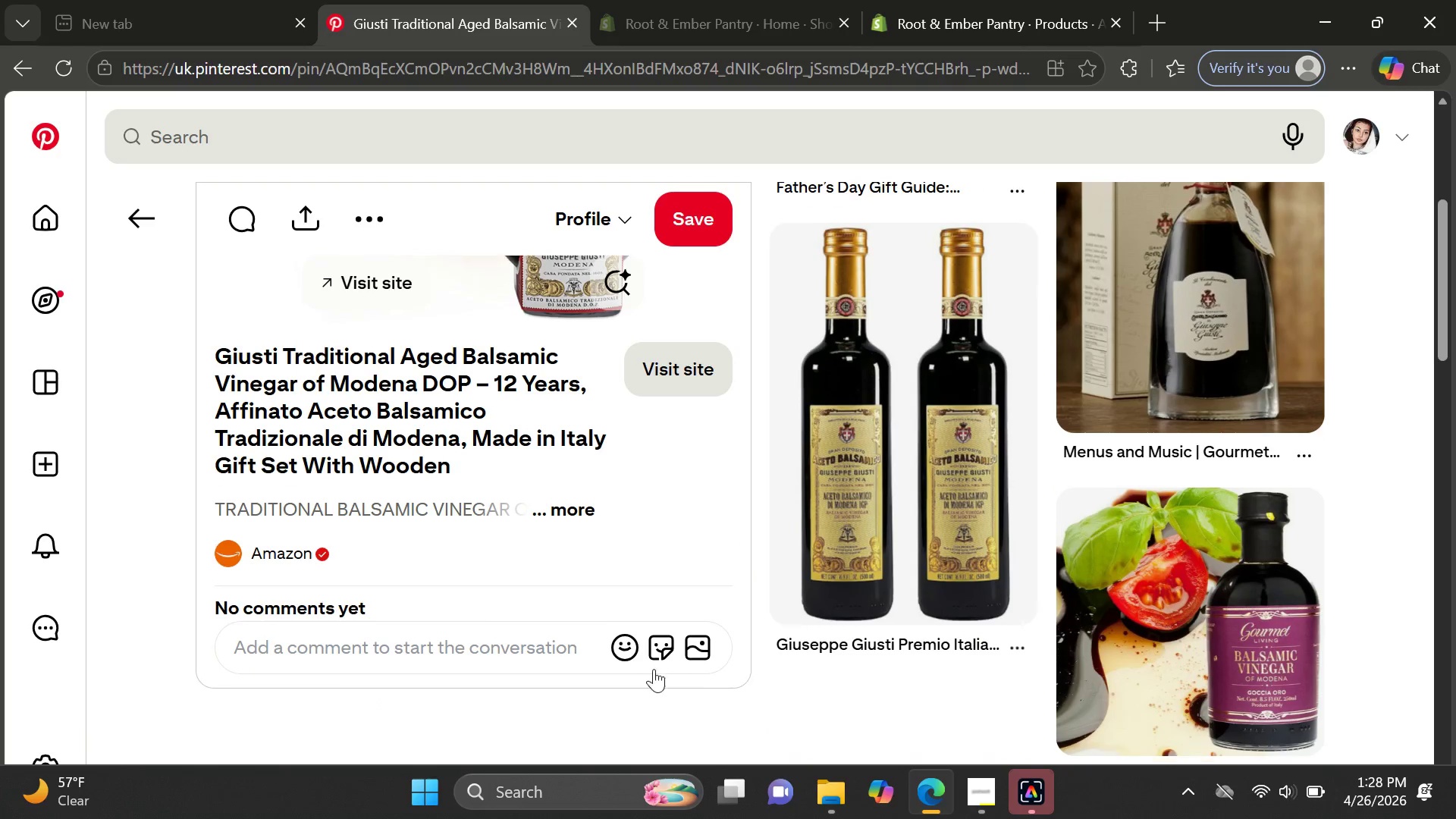 
mouse_move([711, 616])
 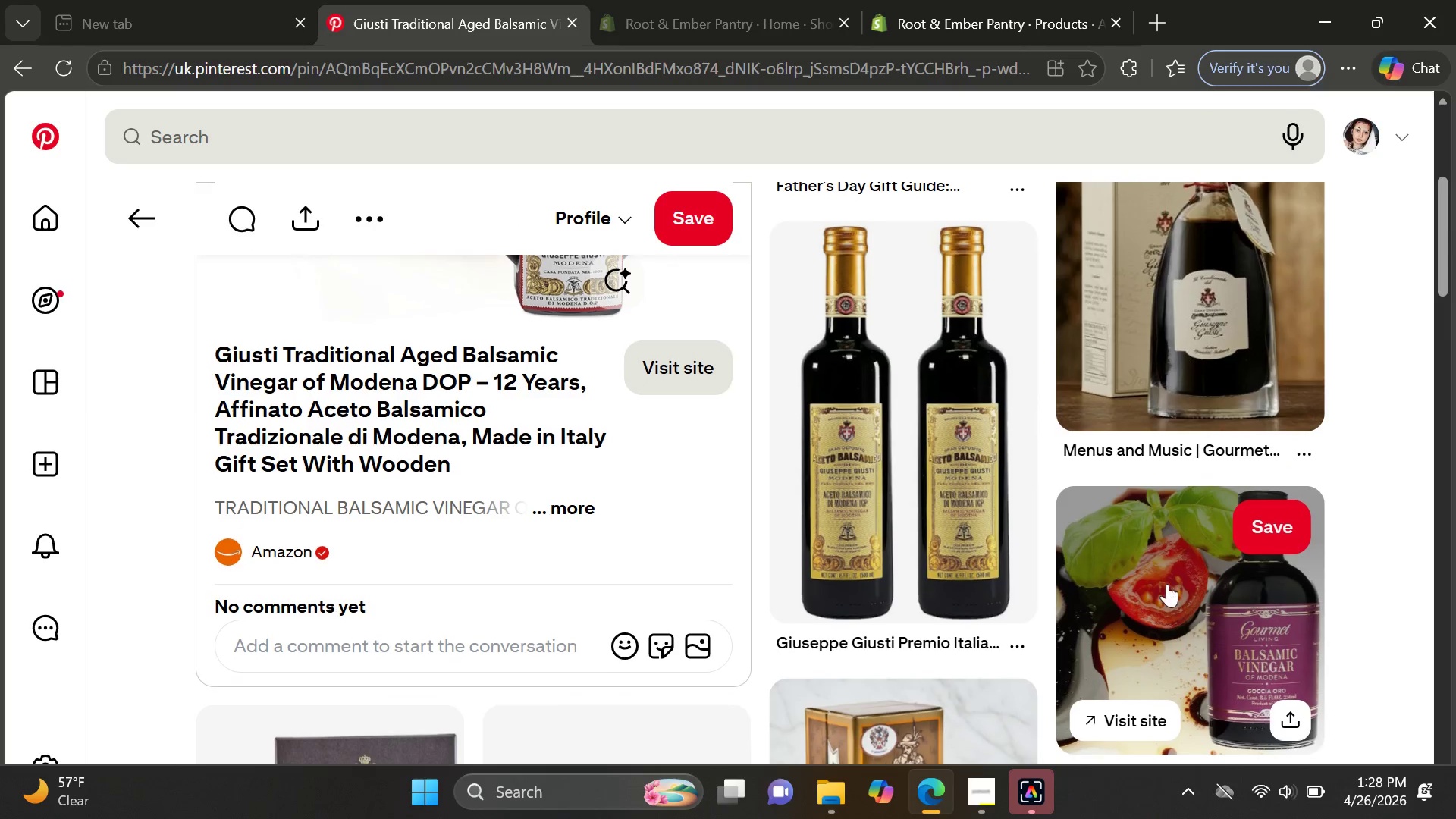 
left_click([1163, 579])
 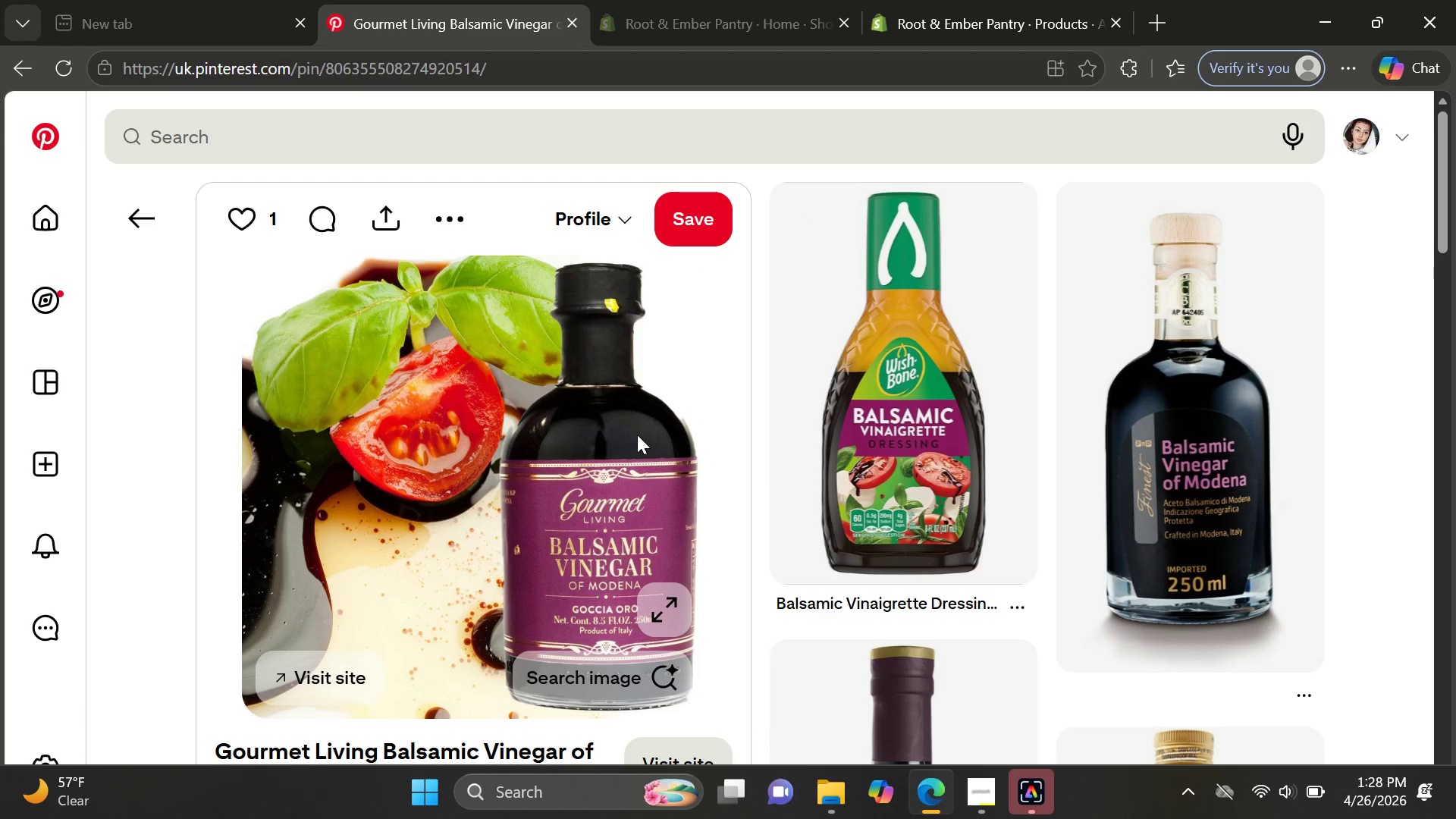 
wait(6.08)
 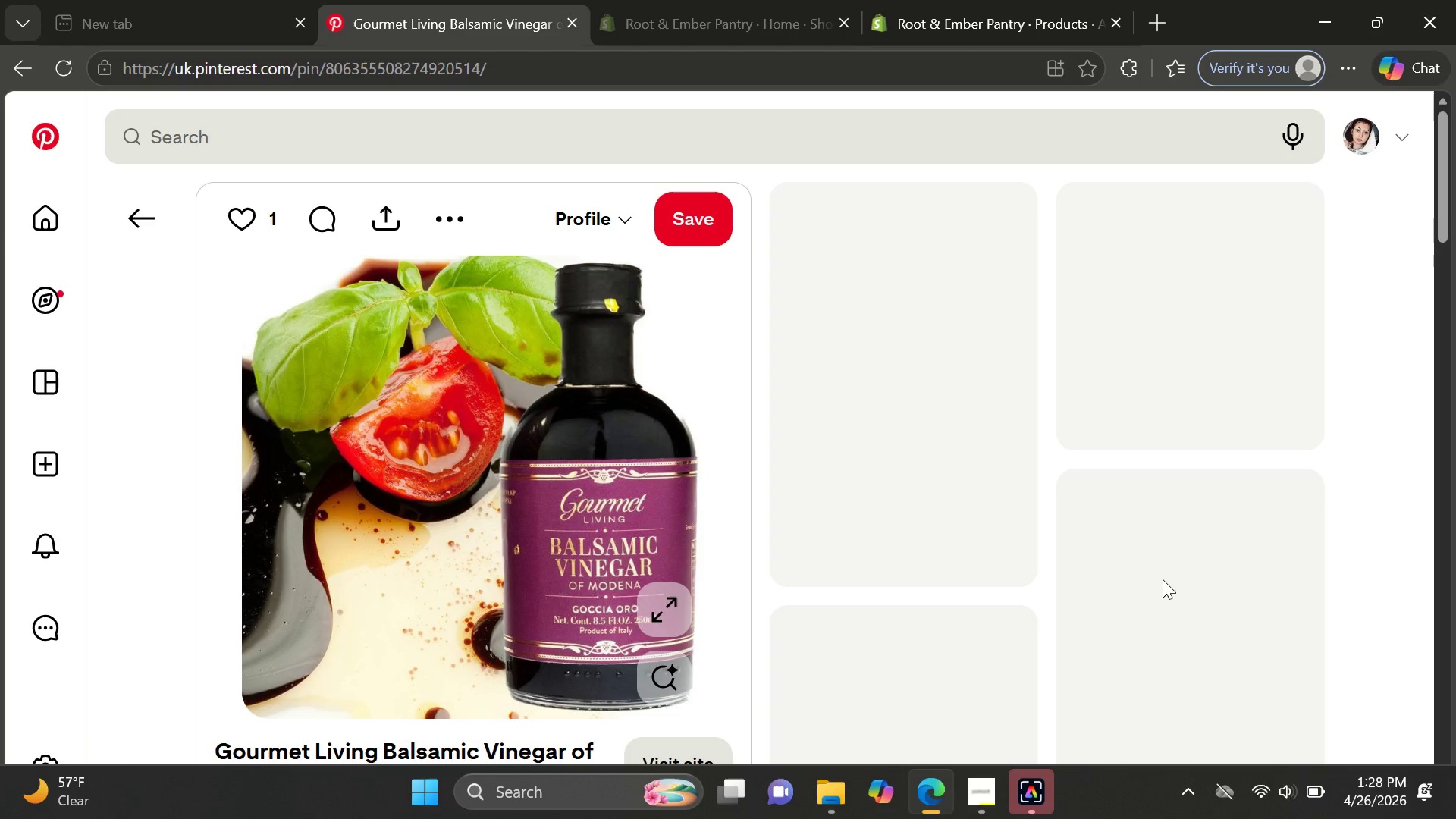 
left_click([134, 211])
 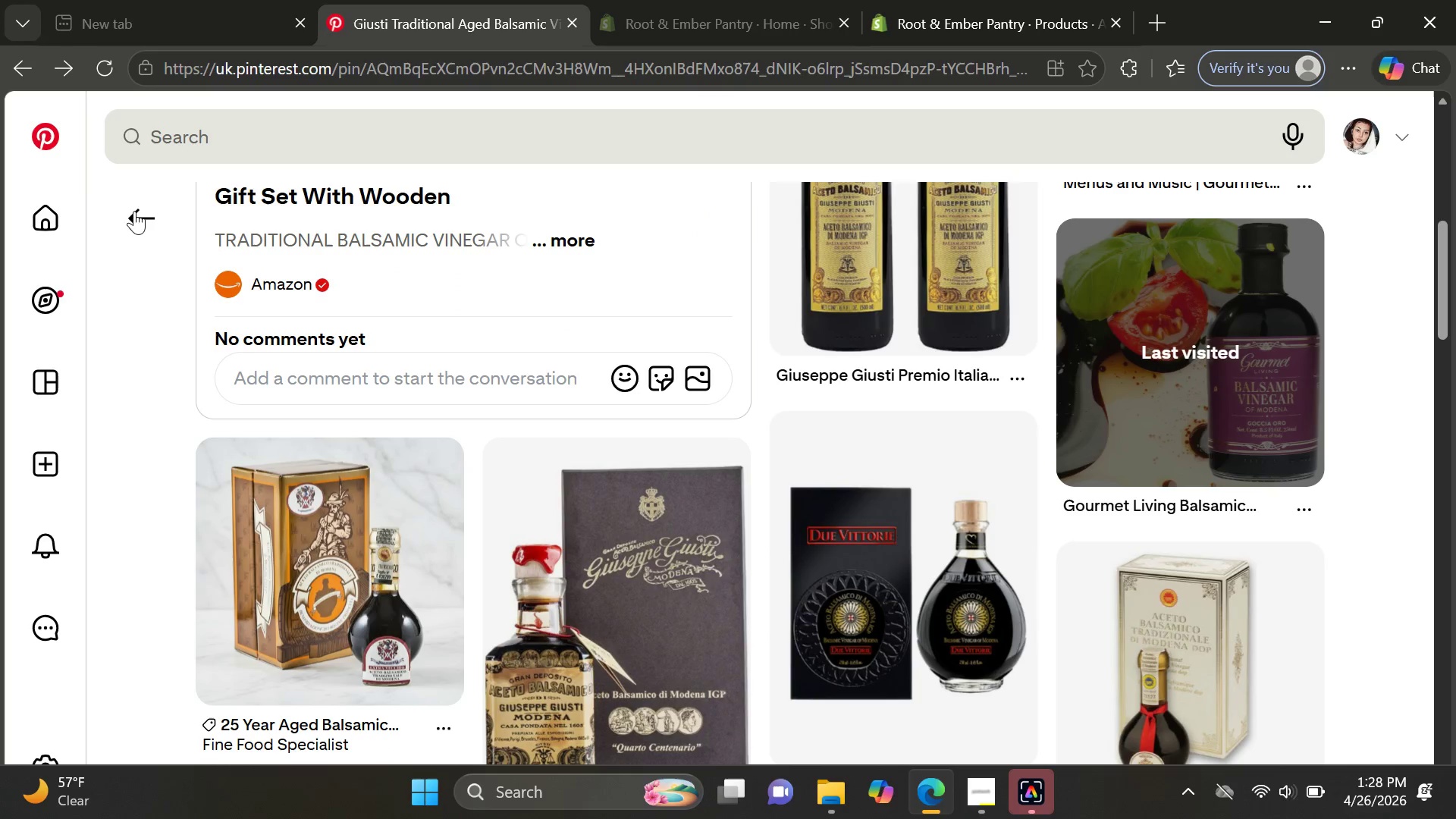 
left_click([134, 211])
 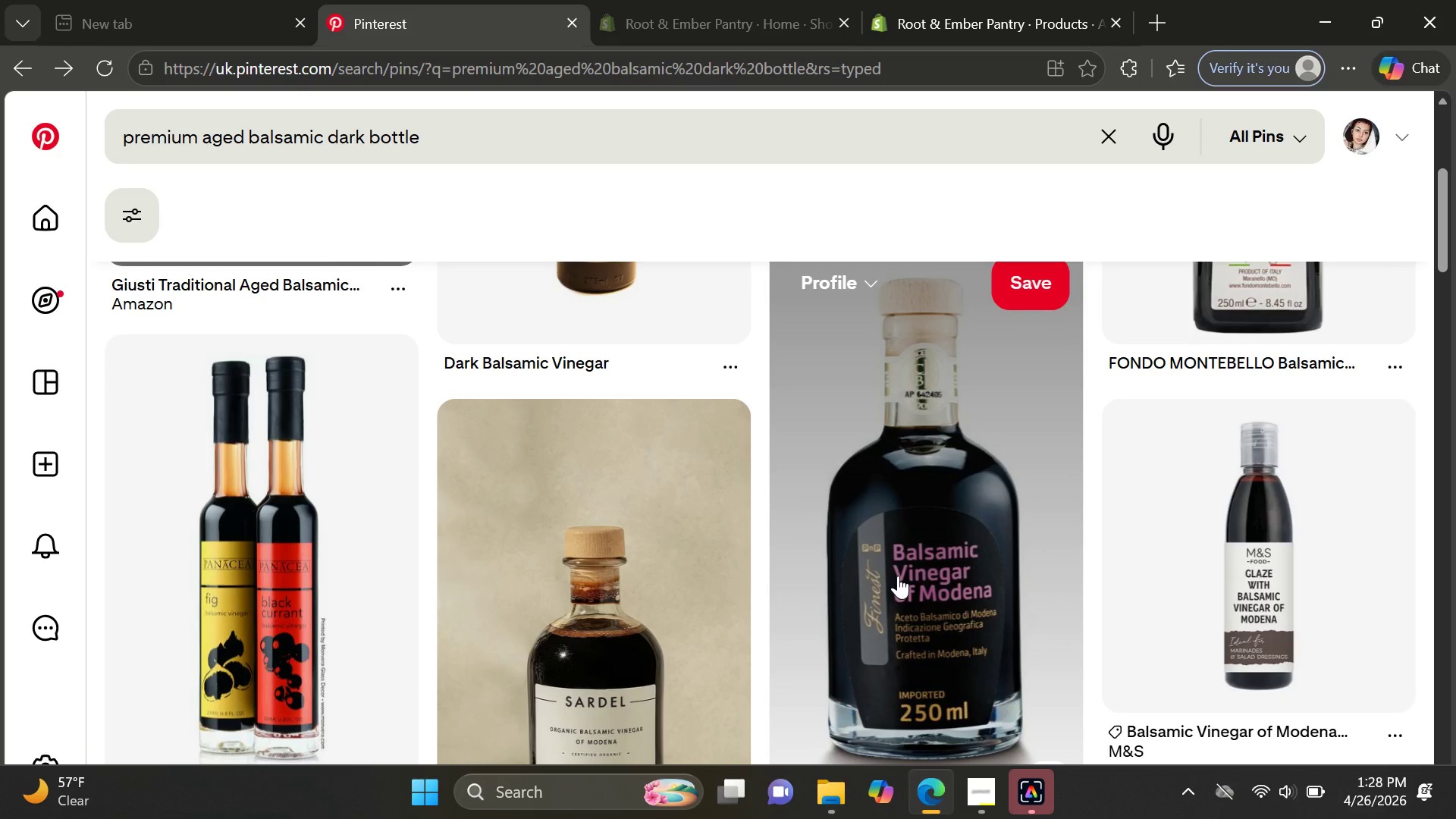 
wait(13.7)
 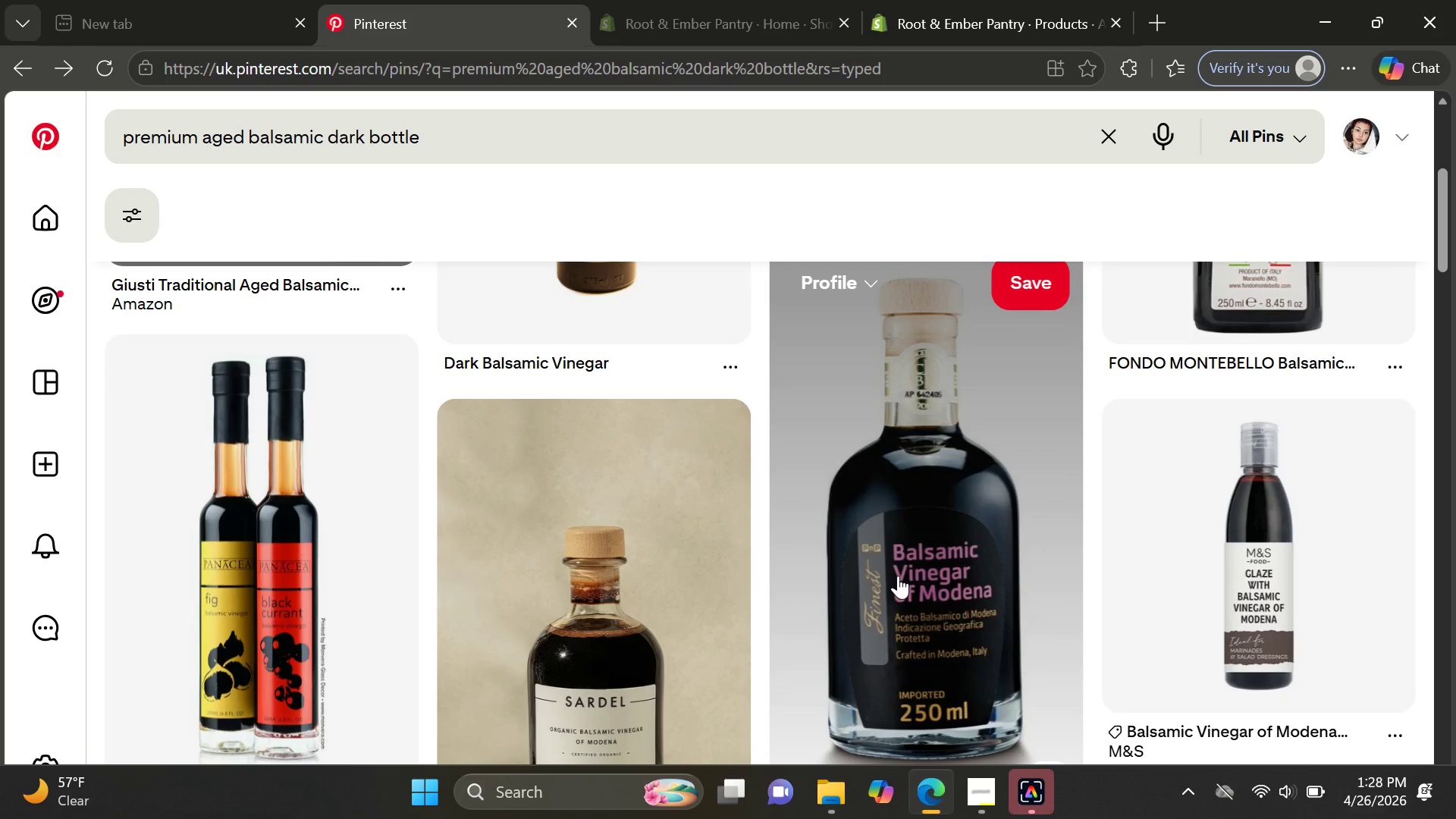 
left_click([905, 447])
 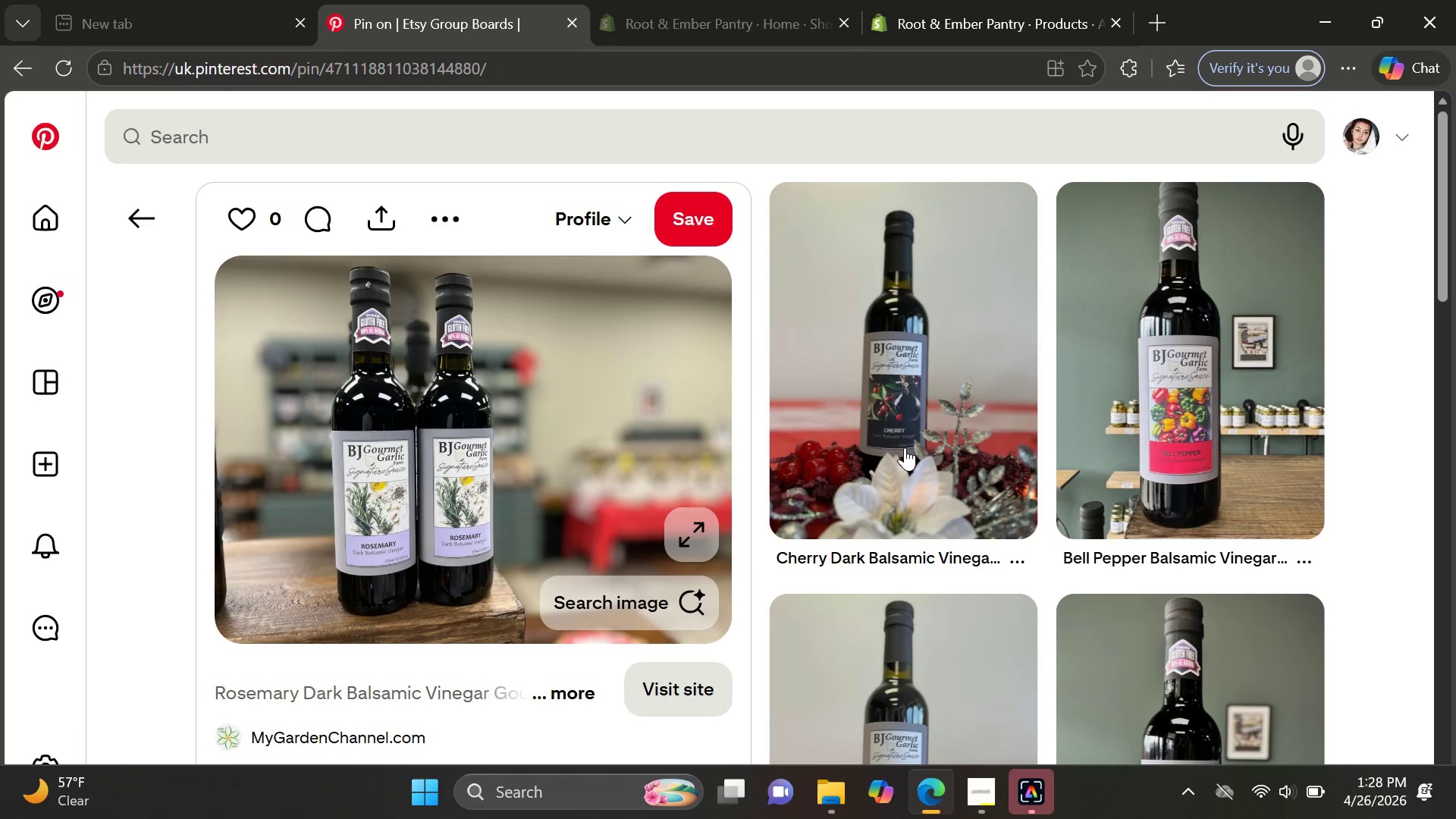 
mouse_move([784, 569])
 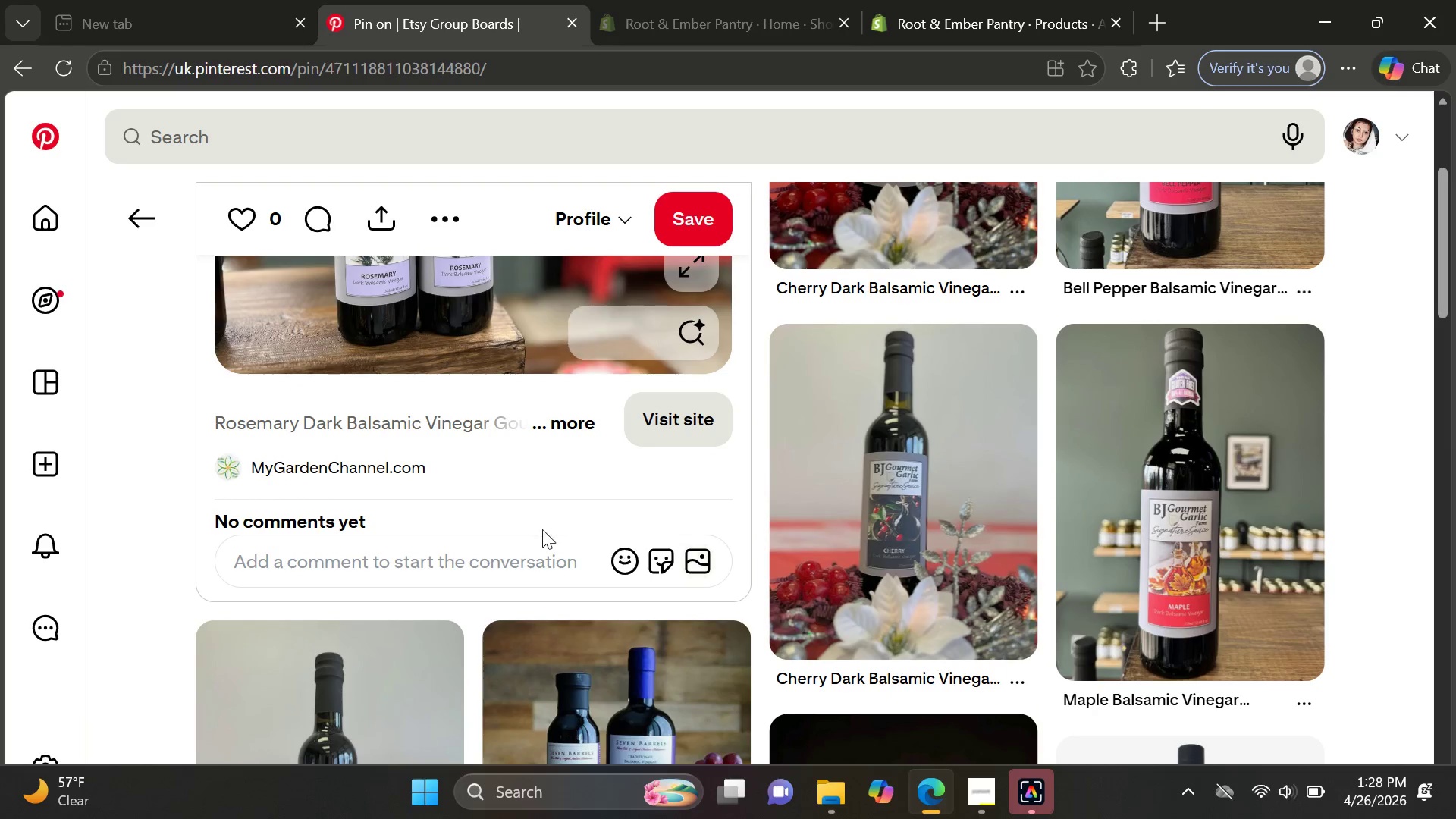 
mouse_move([528, 511])
 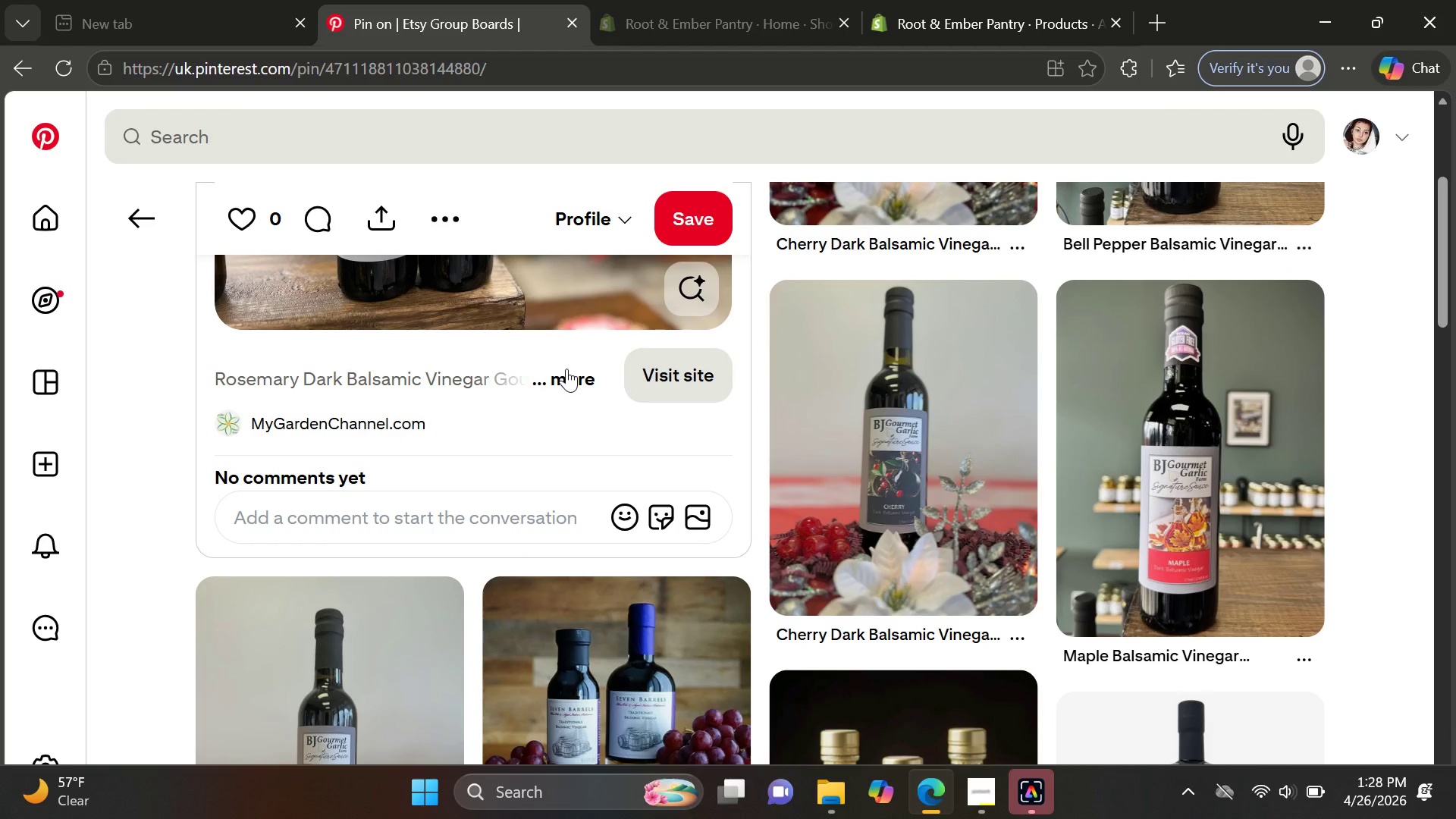 
left_click([566, 369])
 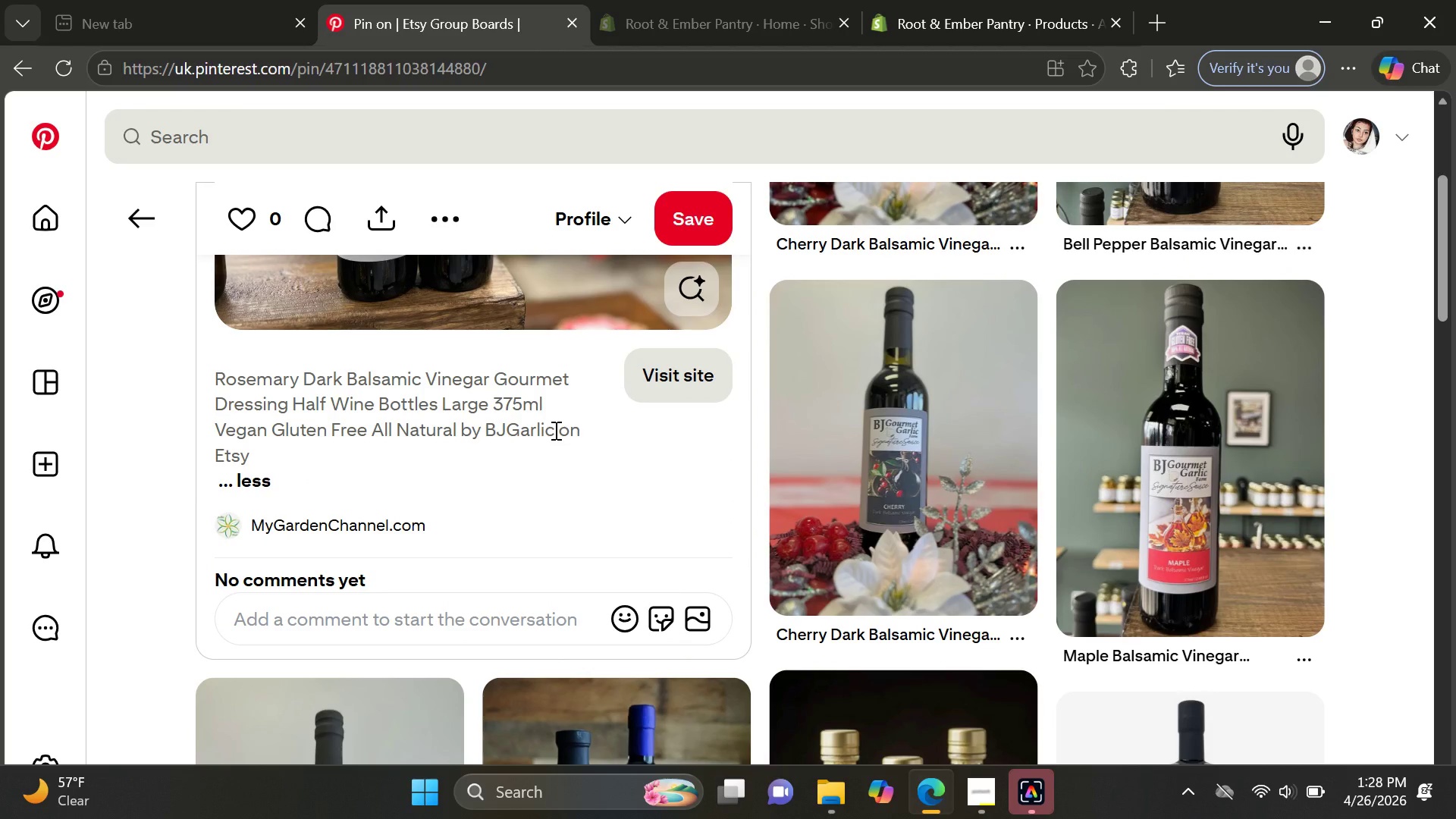 
wait(13.39)
 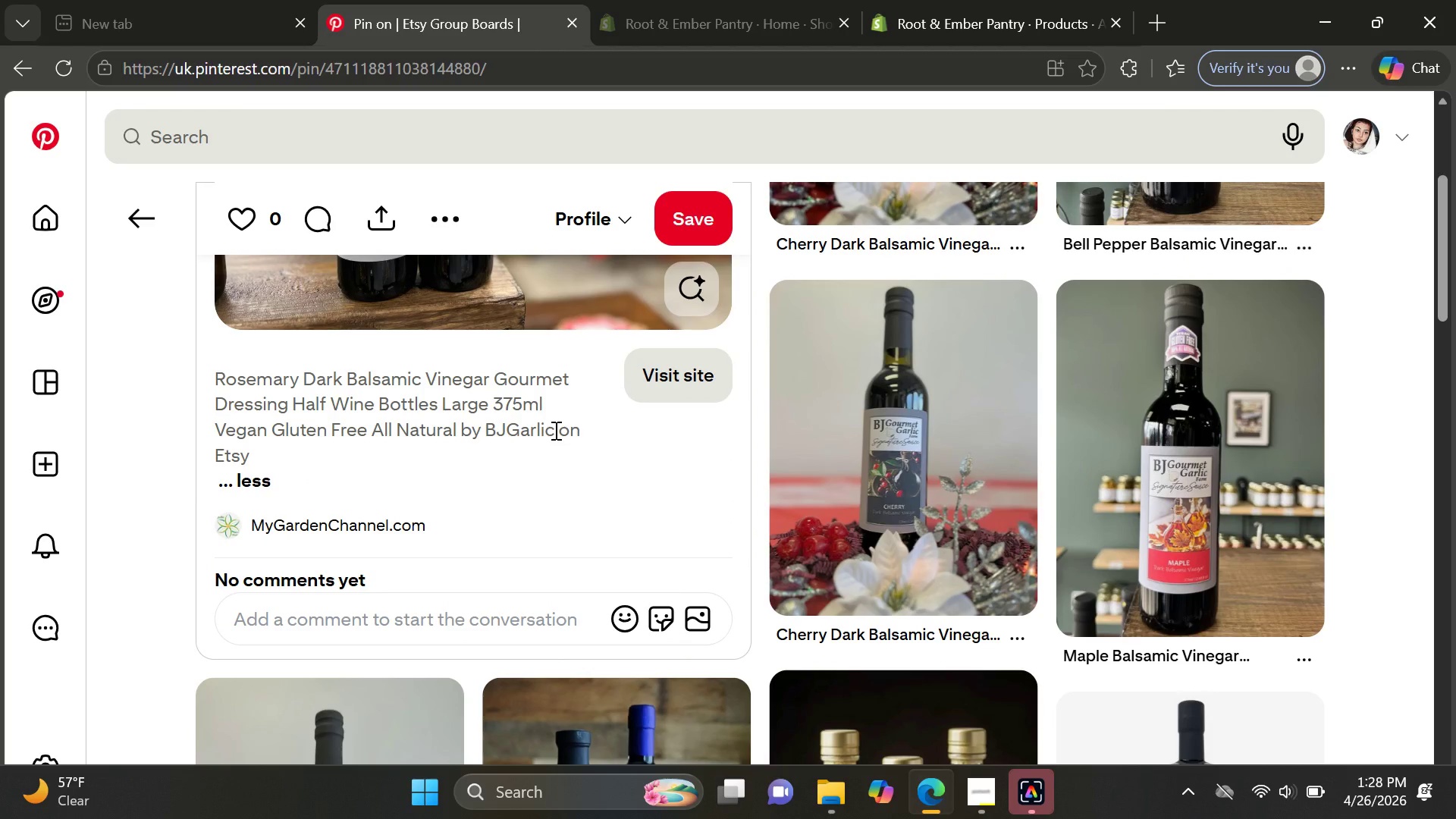 
left_click([447, 211])
 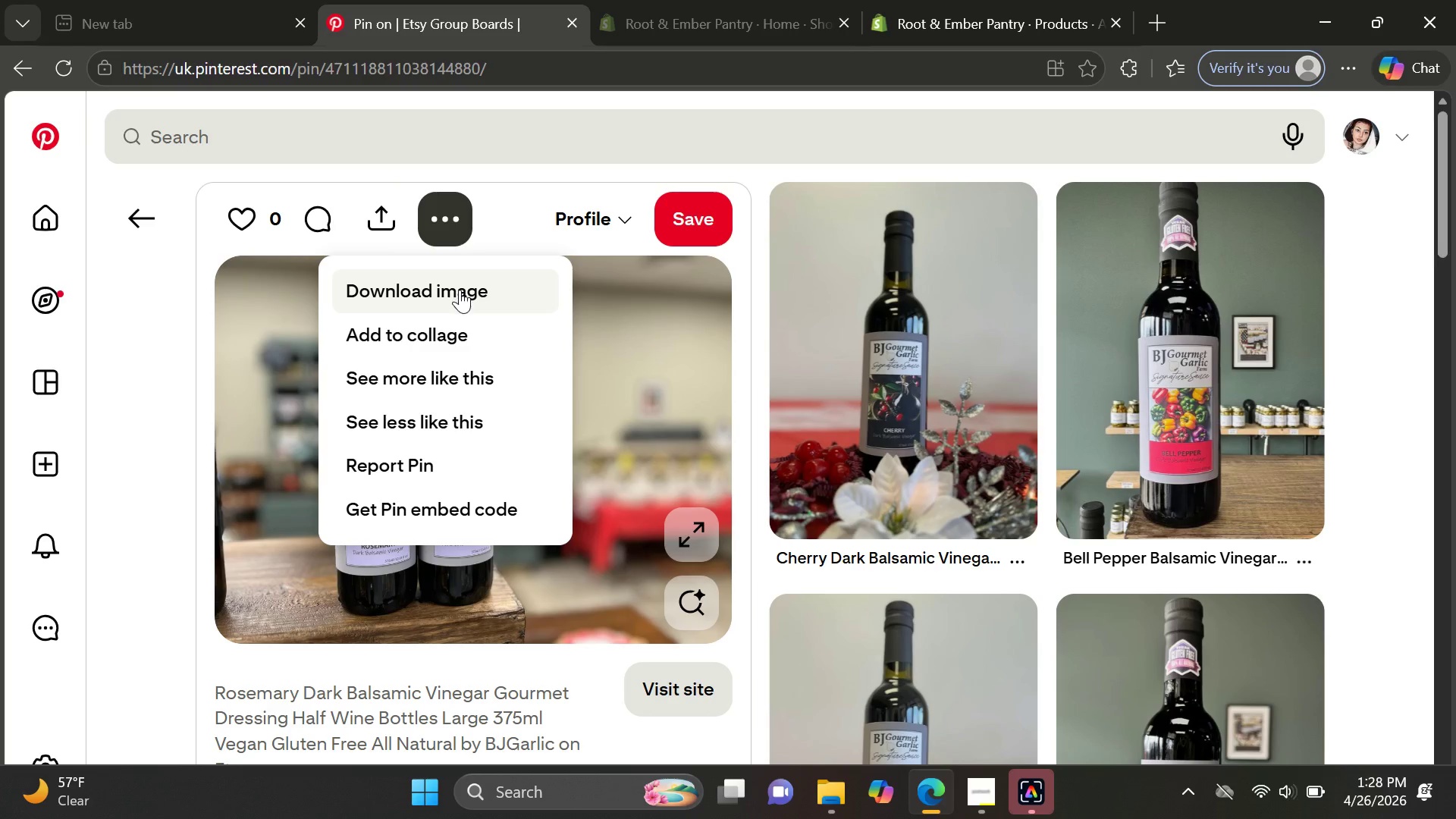 
left_click([460, 290])
 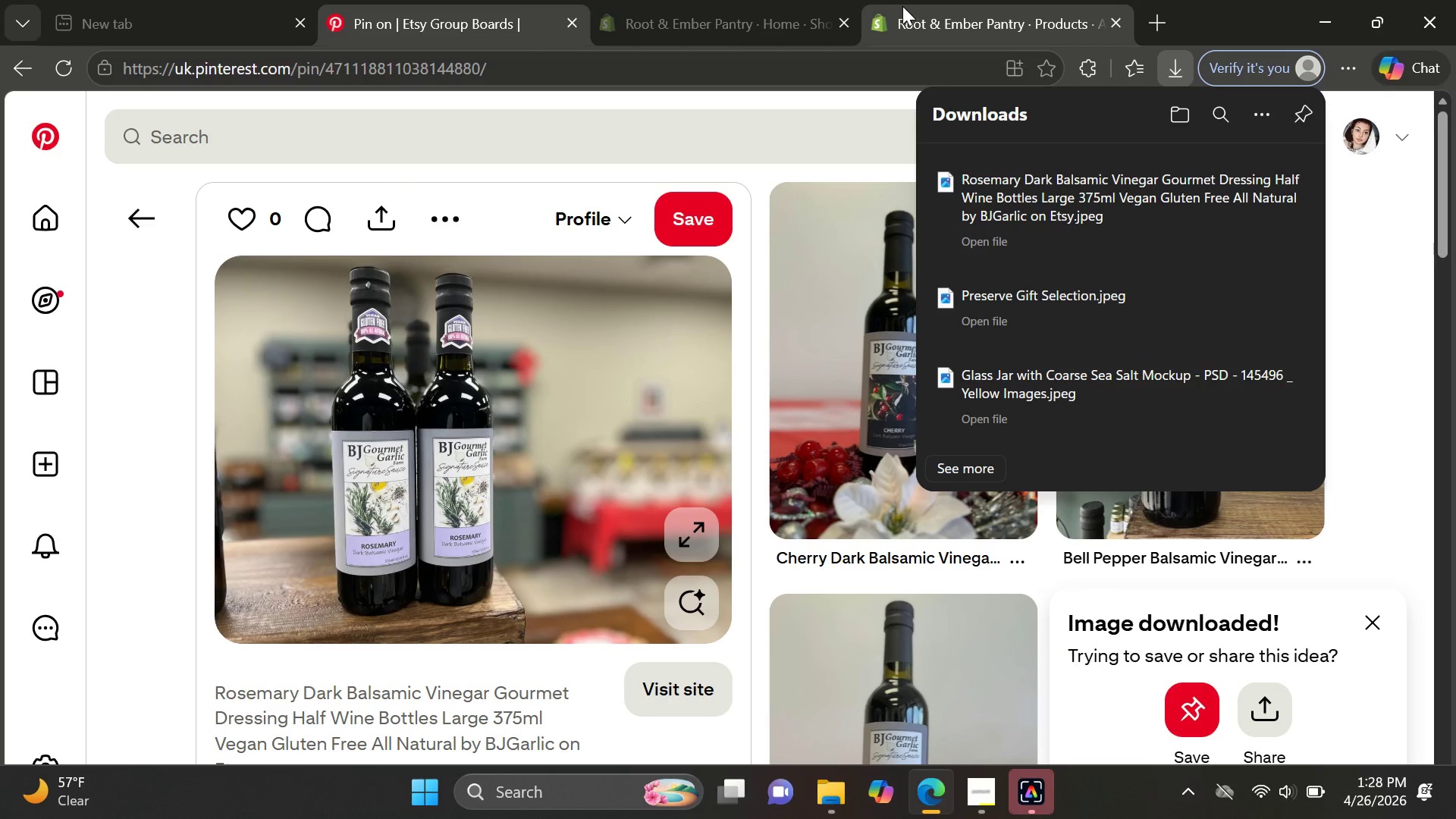 
left_click([893, 6])
 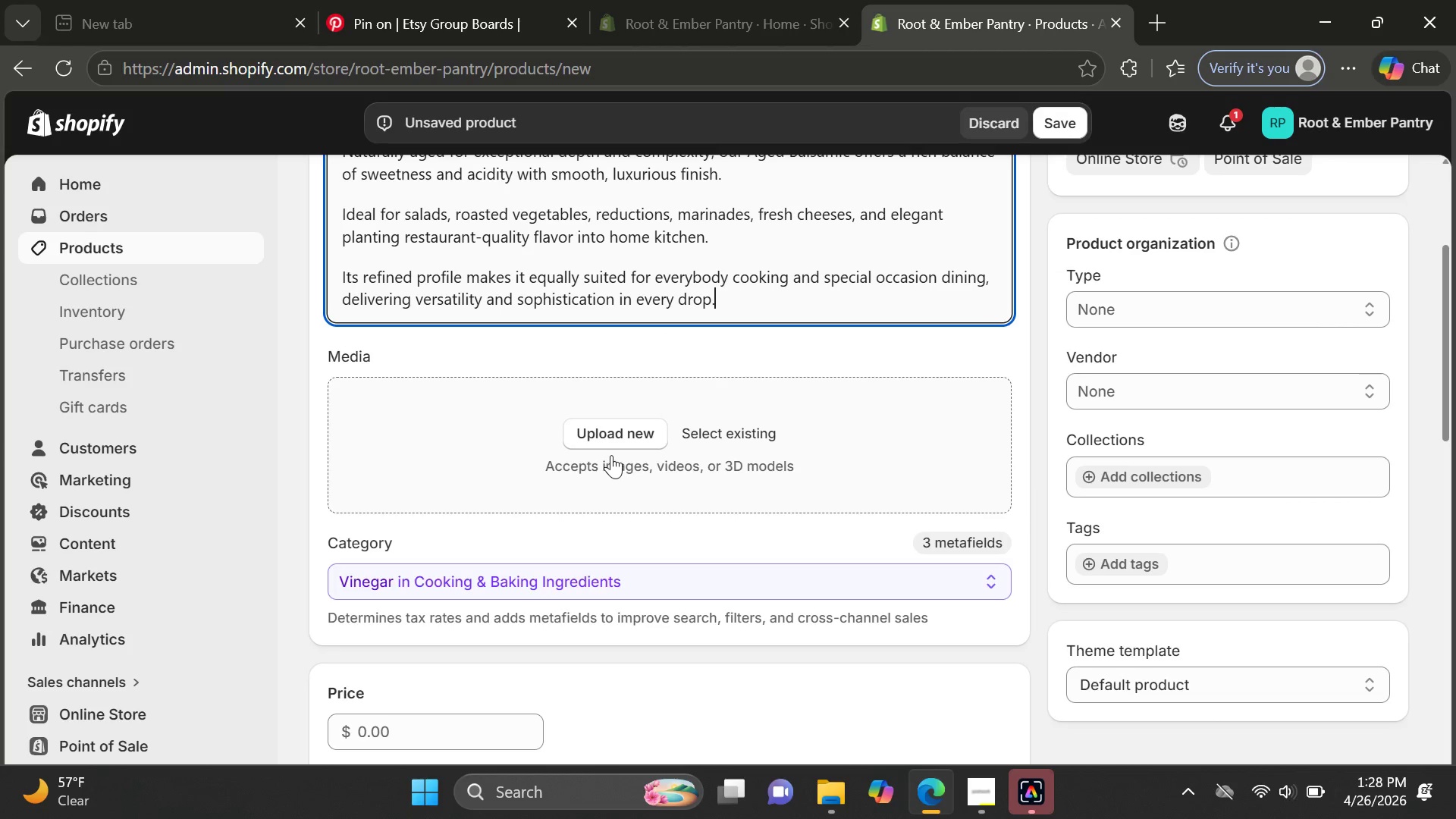 
left_click([611, 455])
 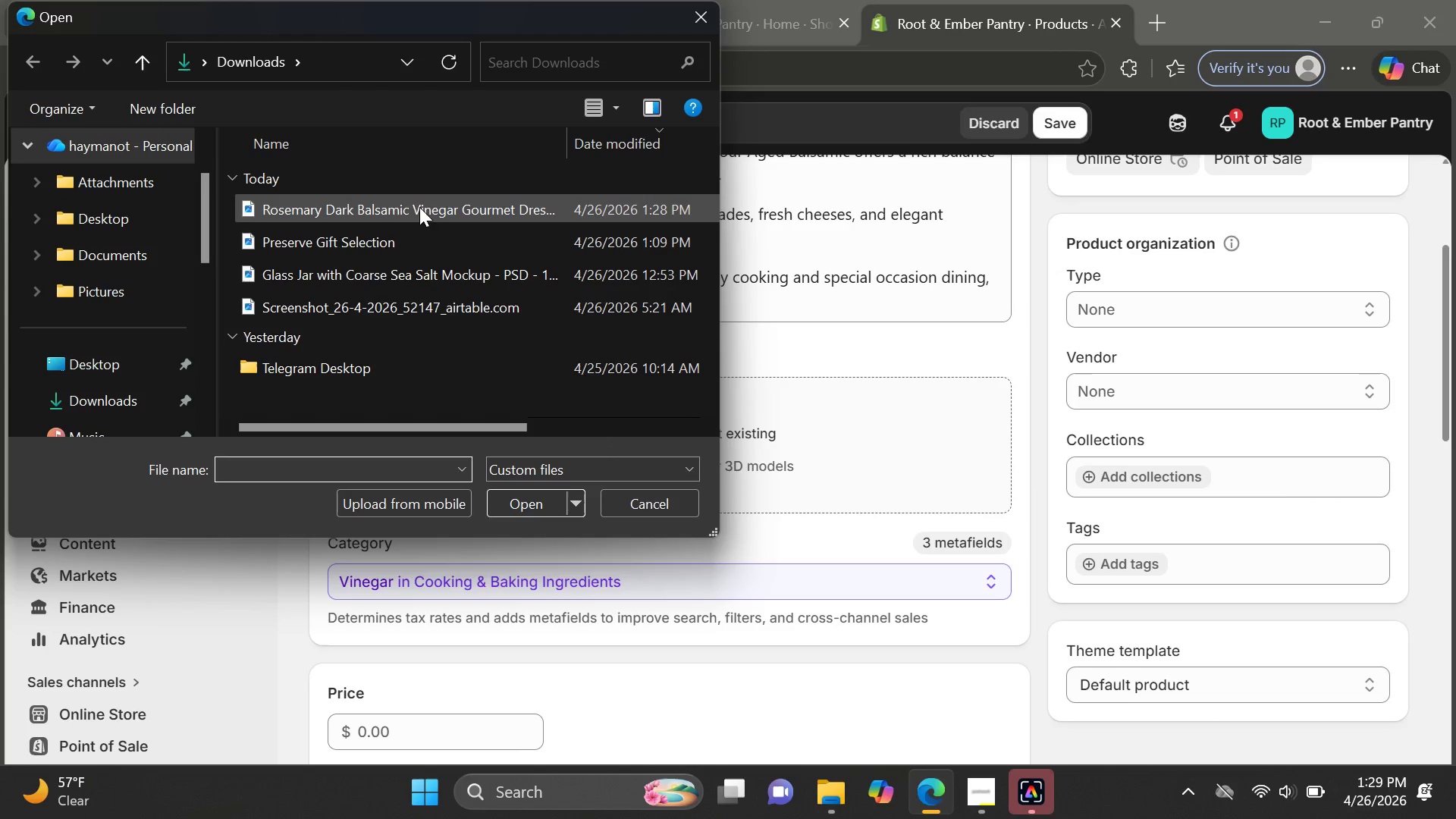 
double_click([415, 204])
 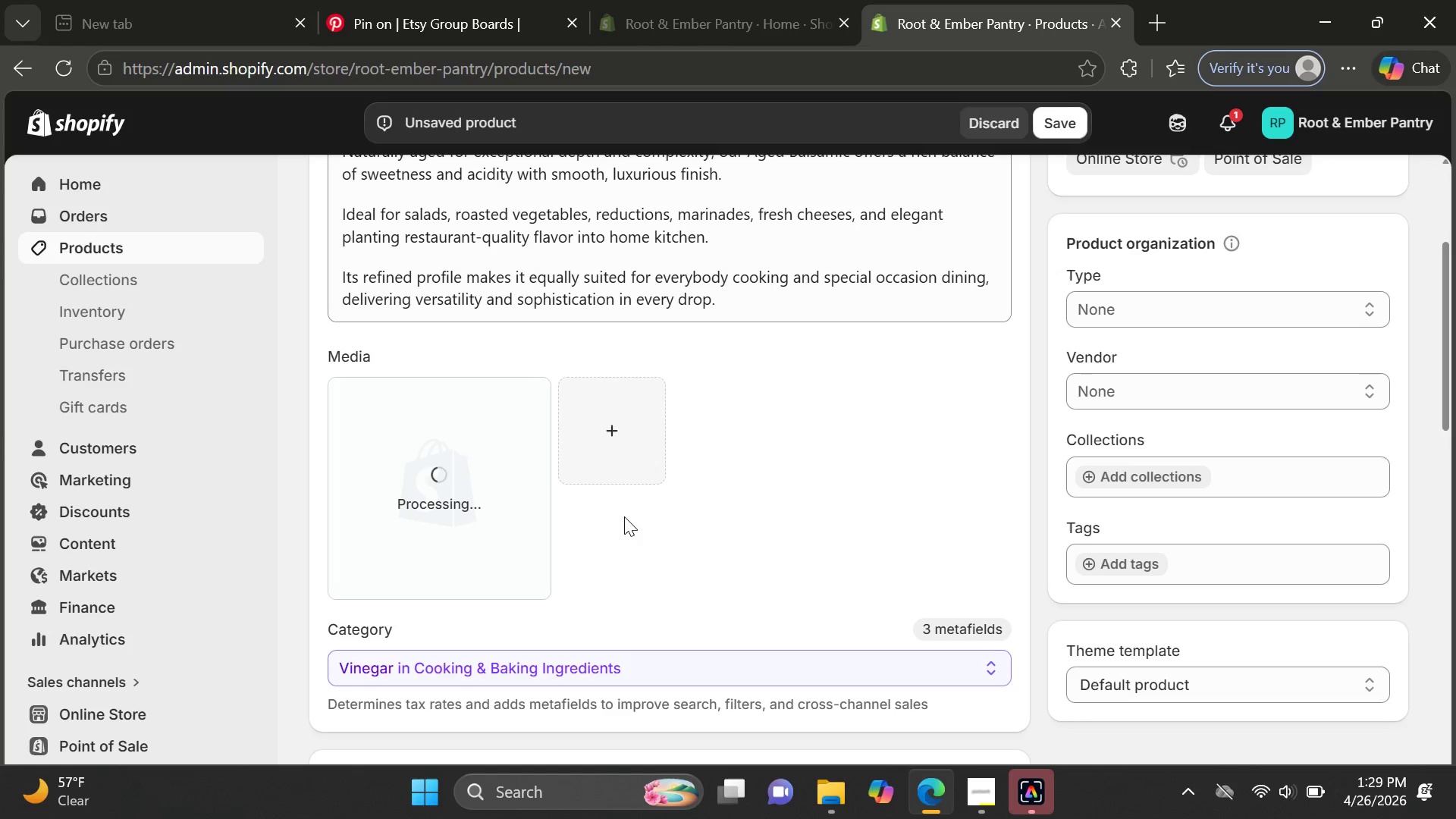 
wait(8.89)
 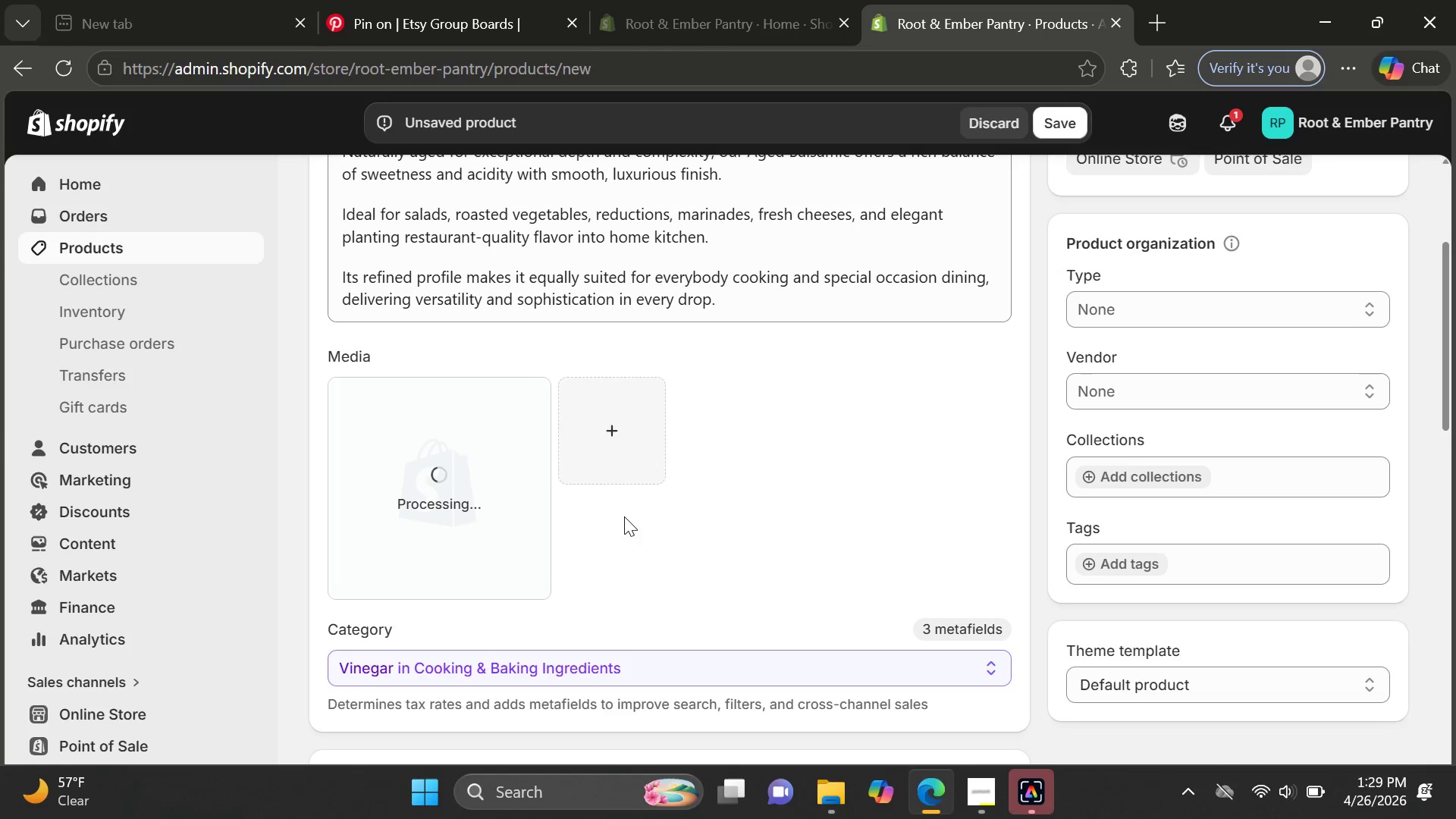 
left_click([472, 500])
 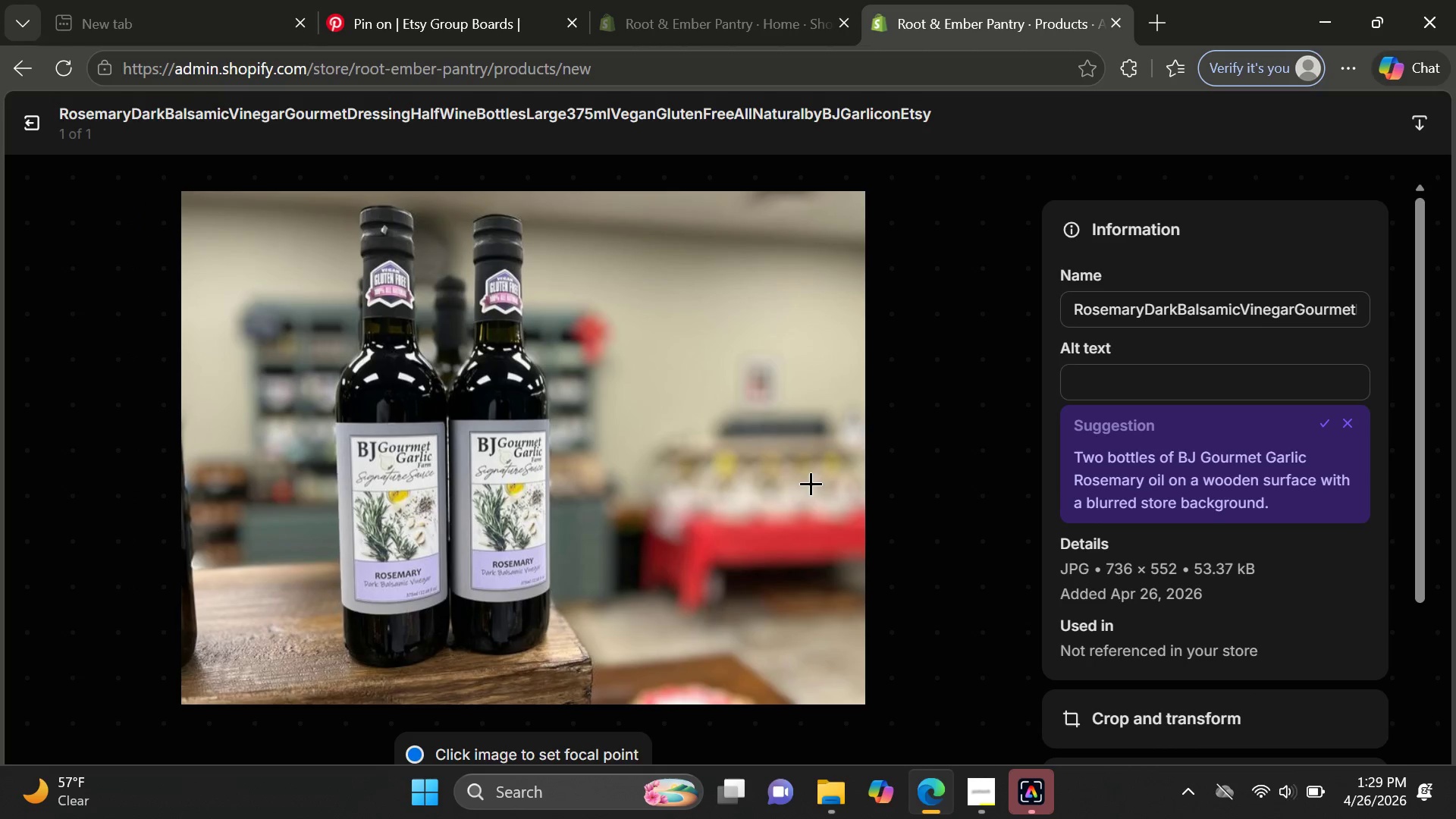 
left_click([1101, 389])
 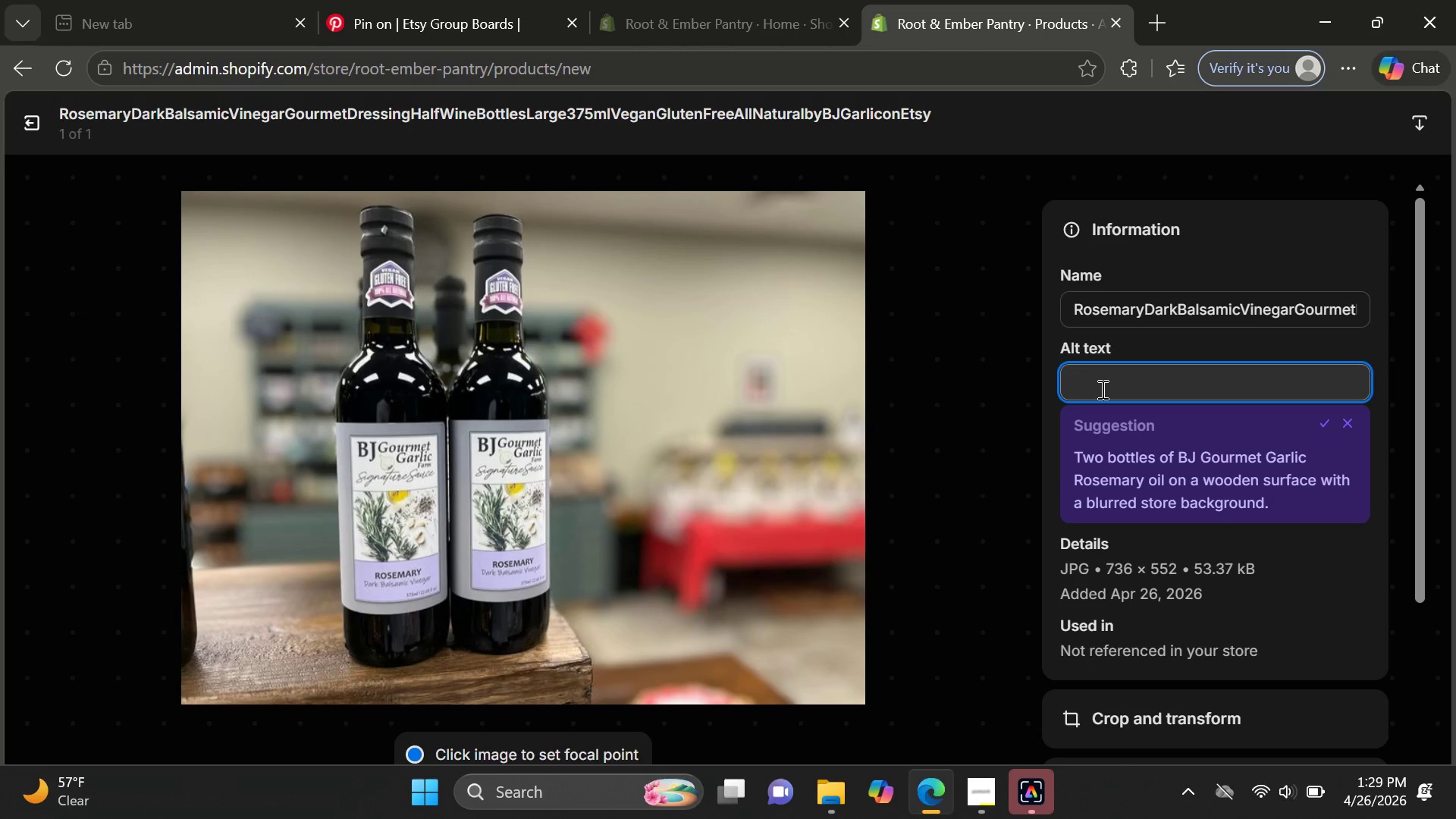 
type(Premium agde)
key(Backspace)
key(Backspace)
type(ed bala)
key(Backspace)
key(Backspace)
type(lsamic vinegar in elegant dark glass bottle)
 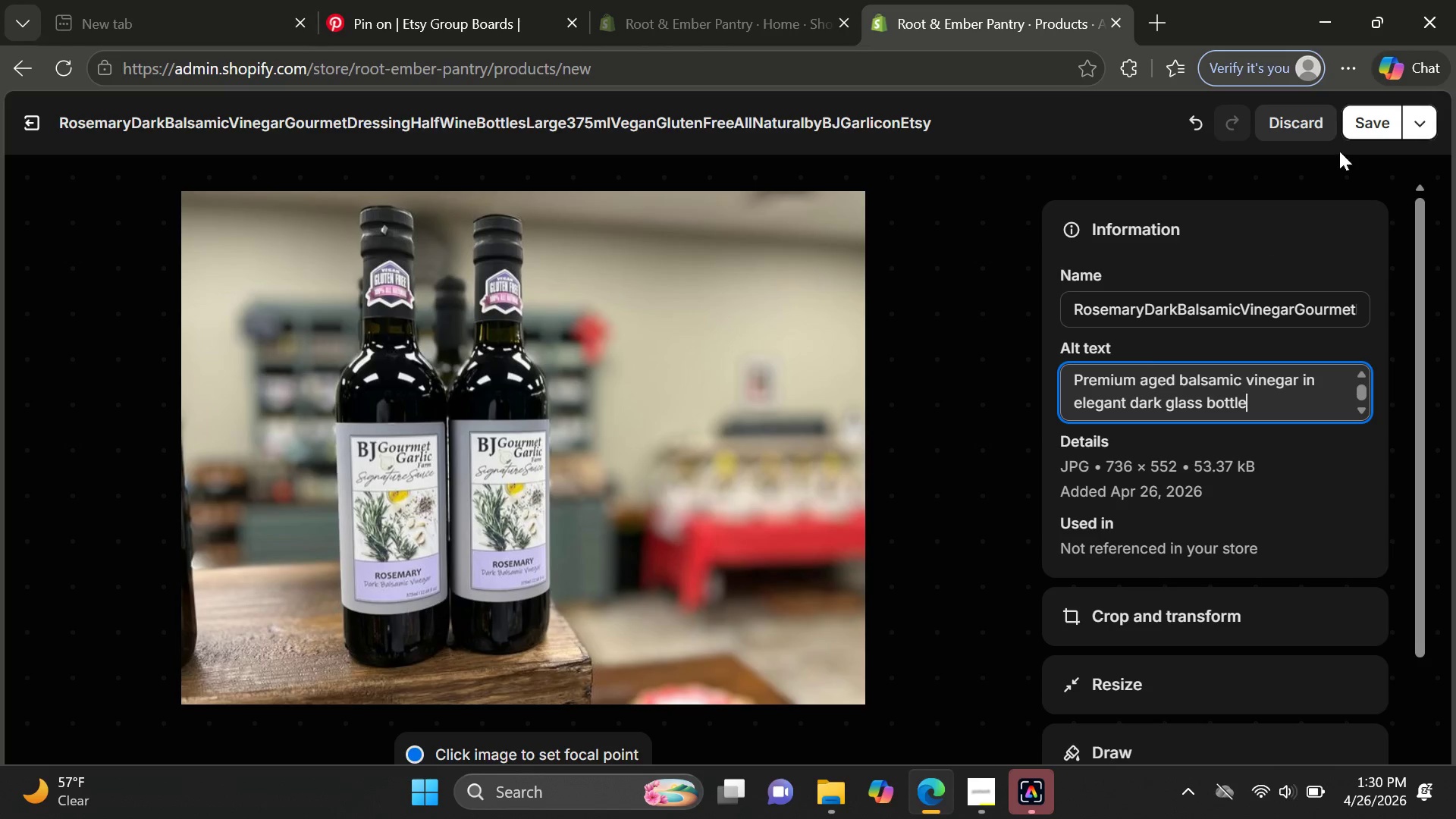 
left_click([1370, 143])
 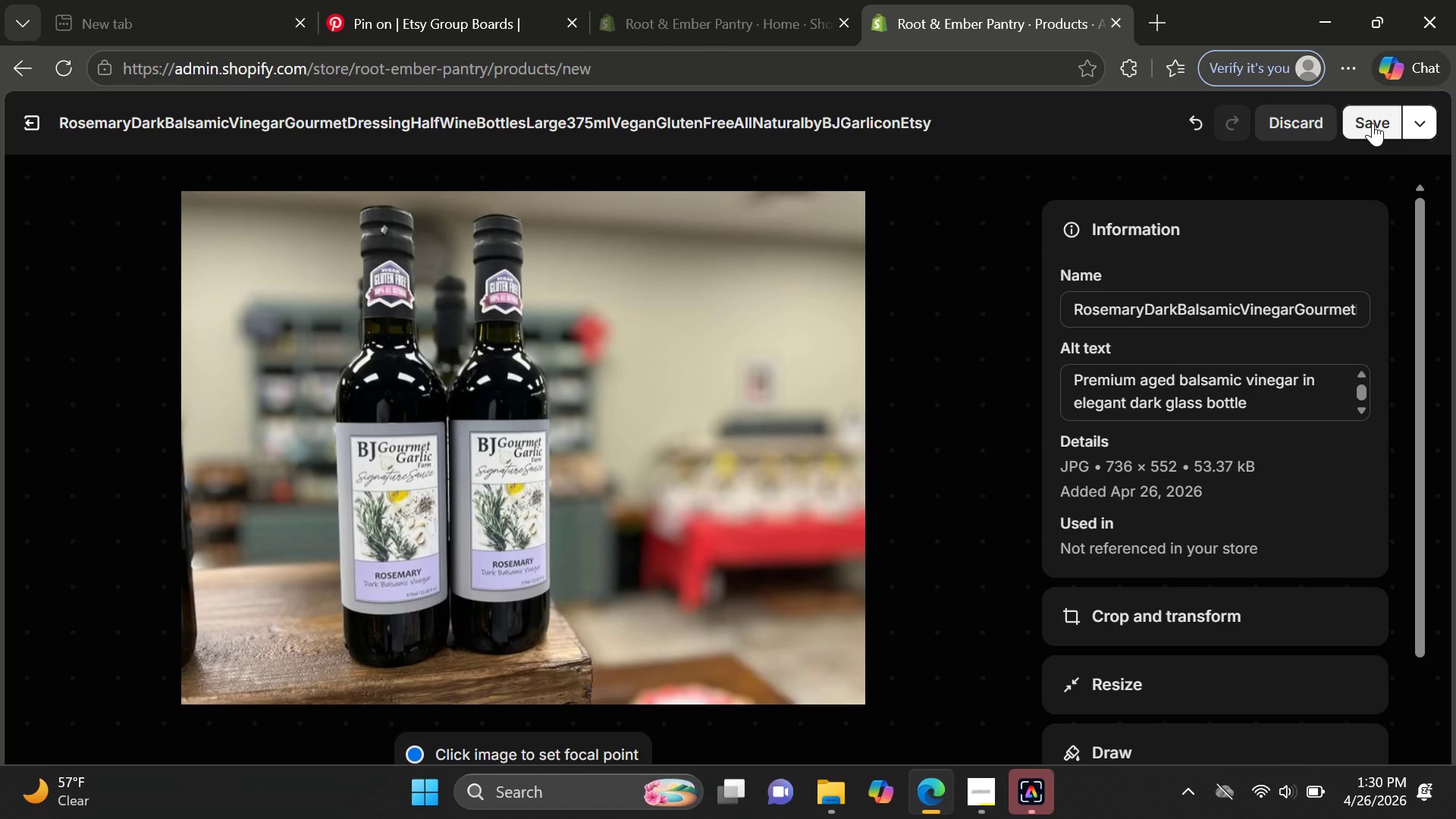 
left_click([1373, 123])
 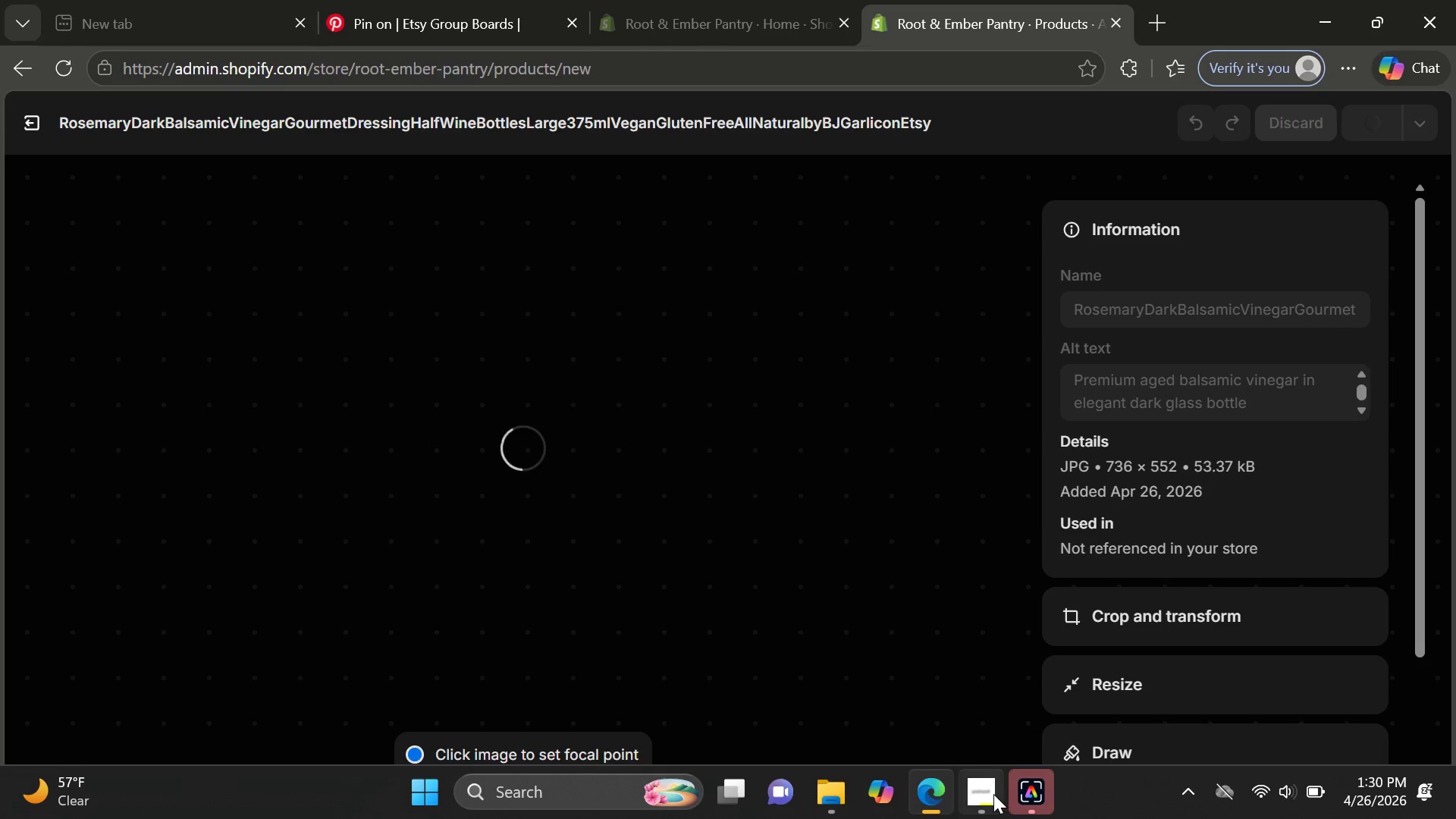 
left_click([993, 795])